 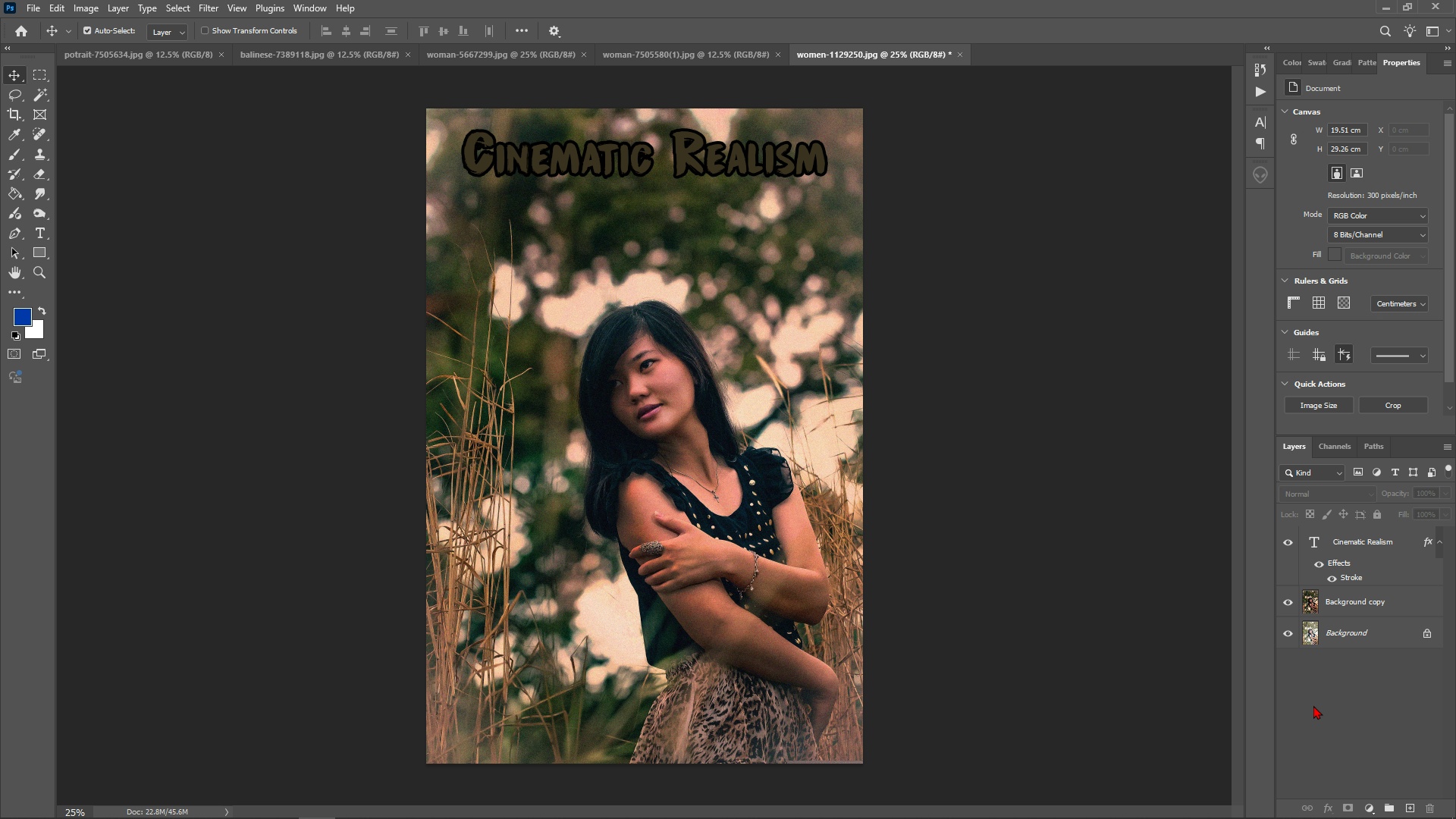 
left_click([1282, 610])
 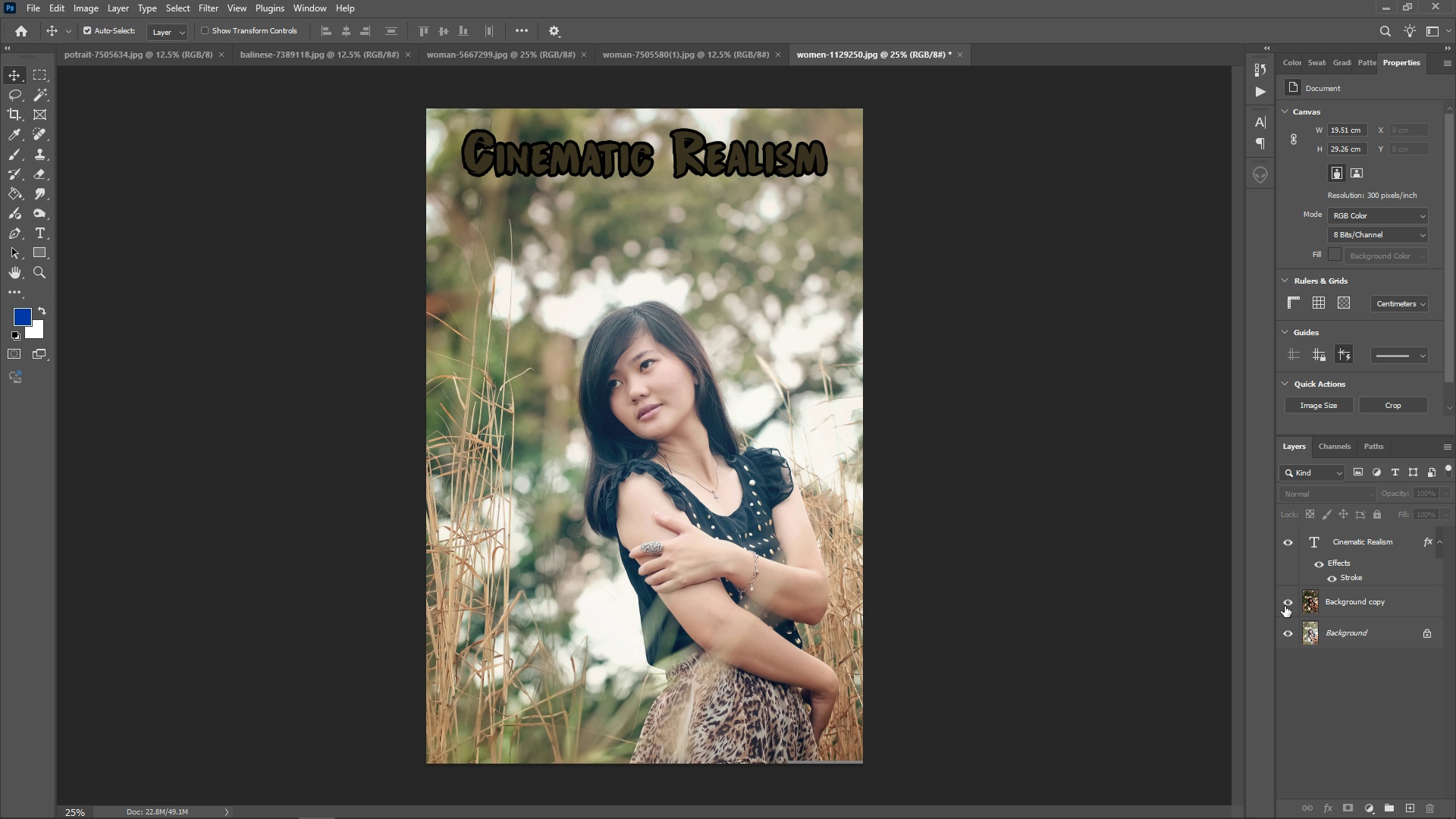 
left_click([1285, 606])
 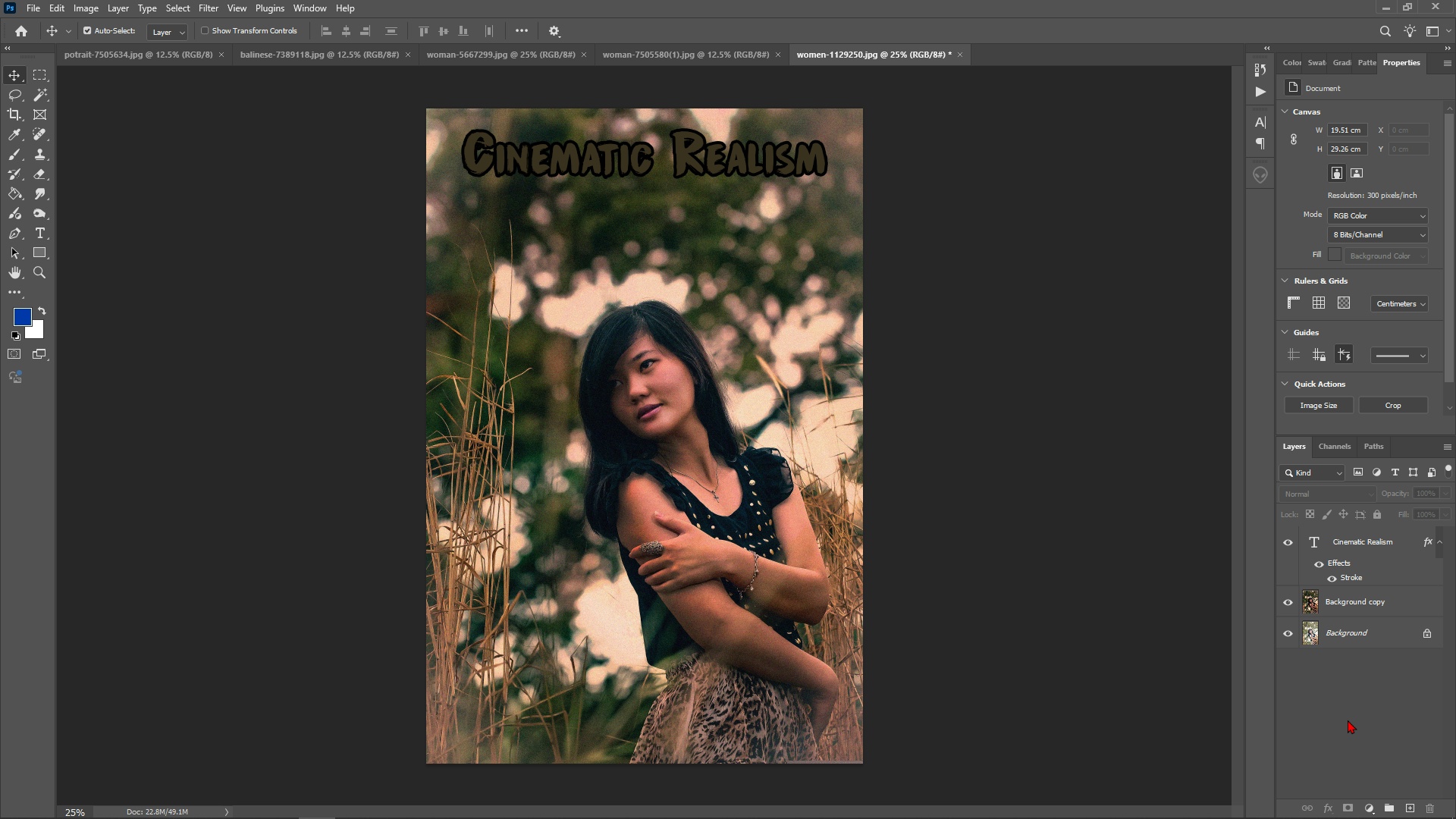 
left_click([1348, 720])
 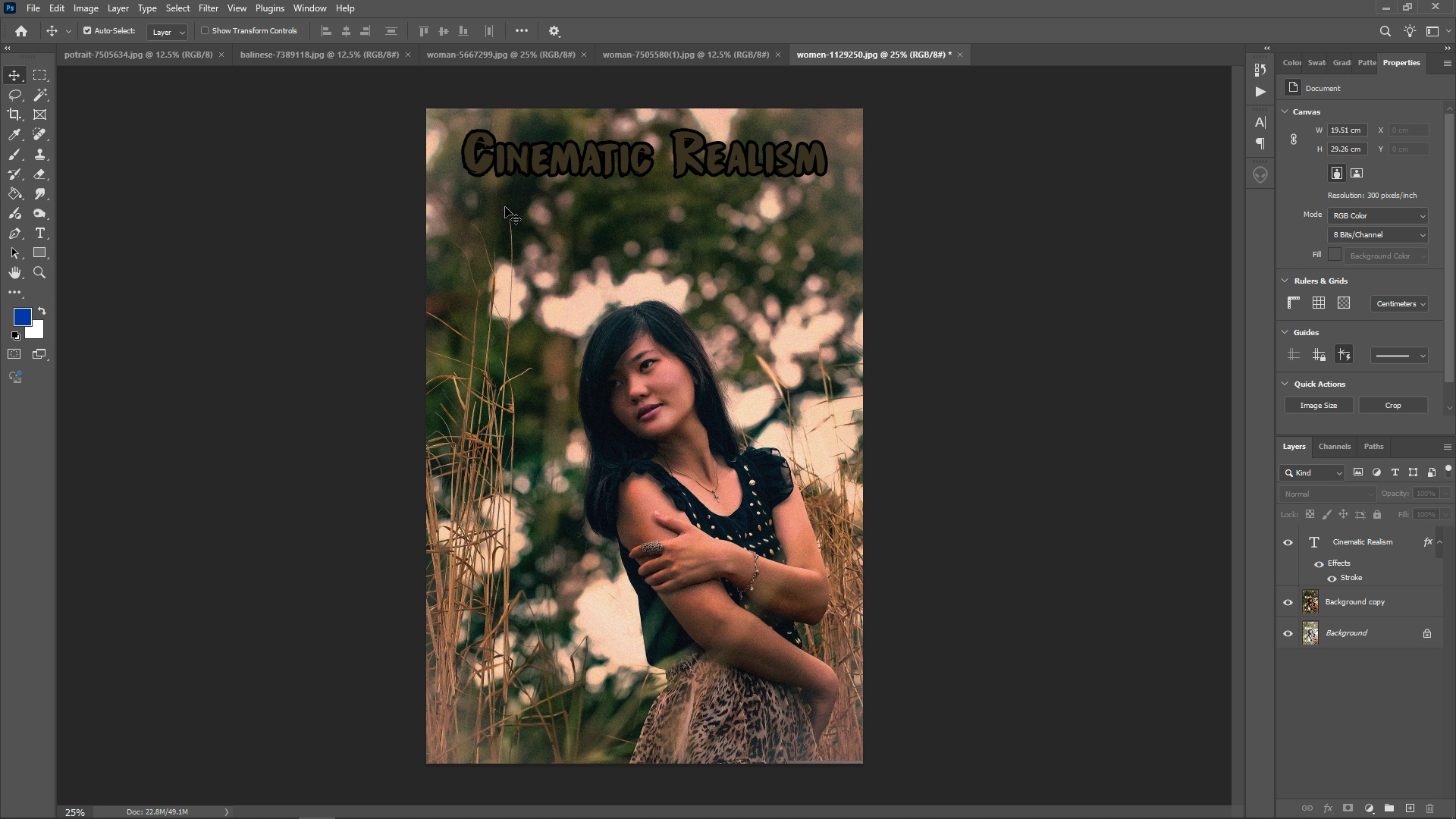 
left_click([657, 54])
 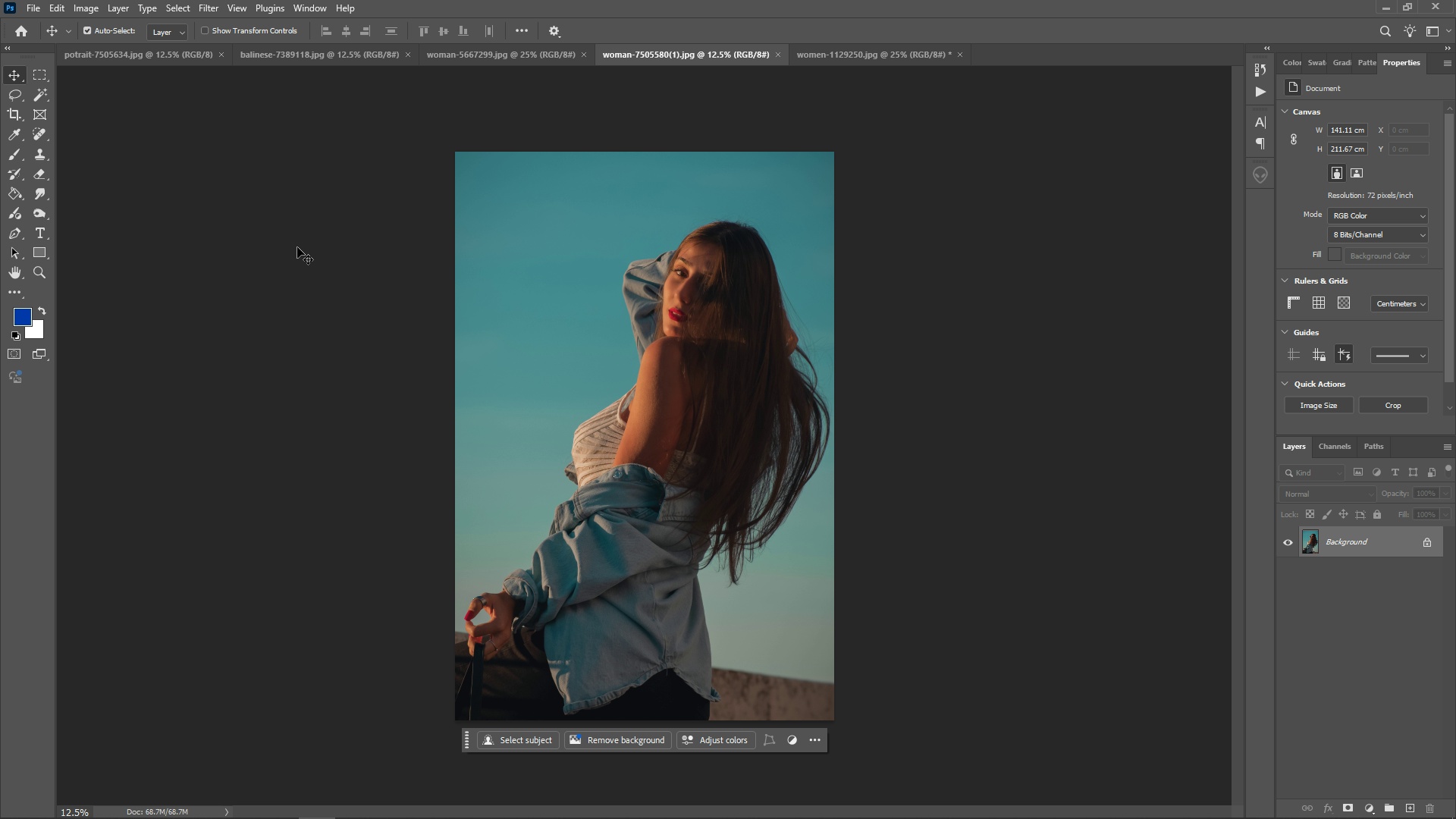 
wait(13.77)
 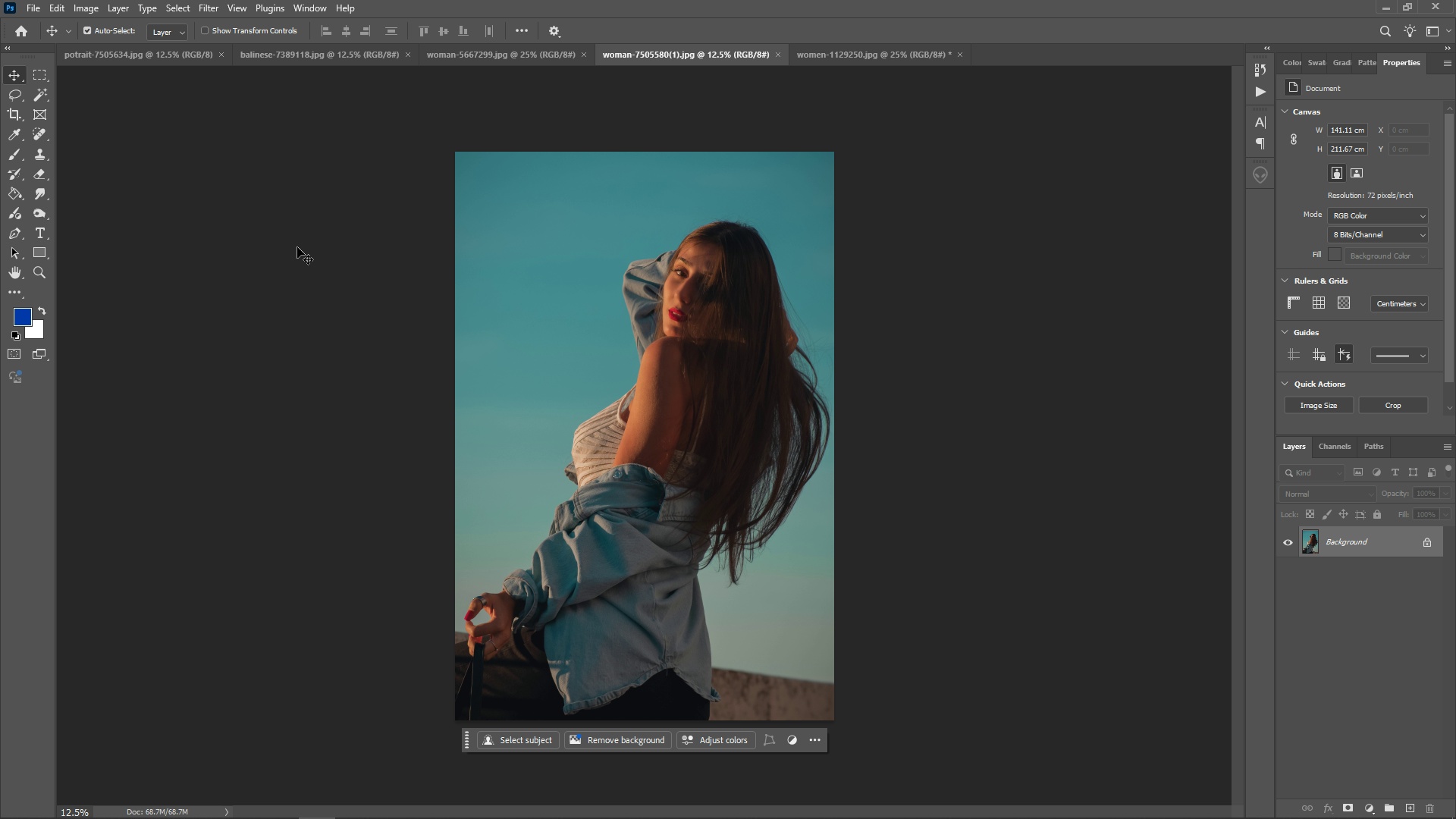 
left_click([38, 239])
 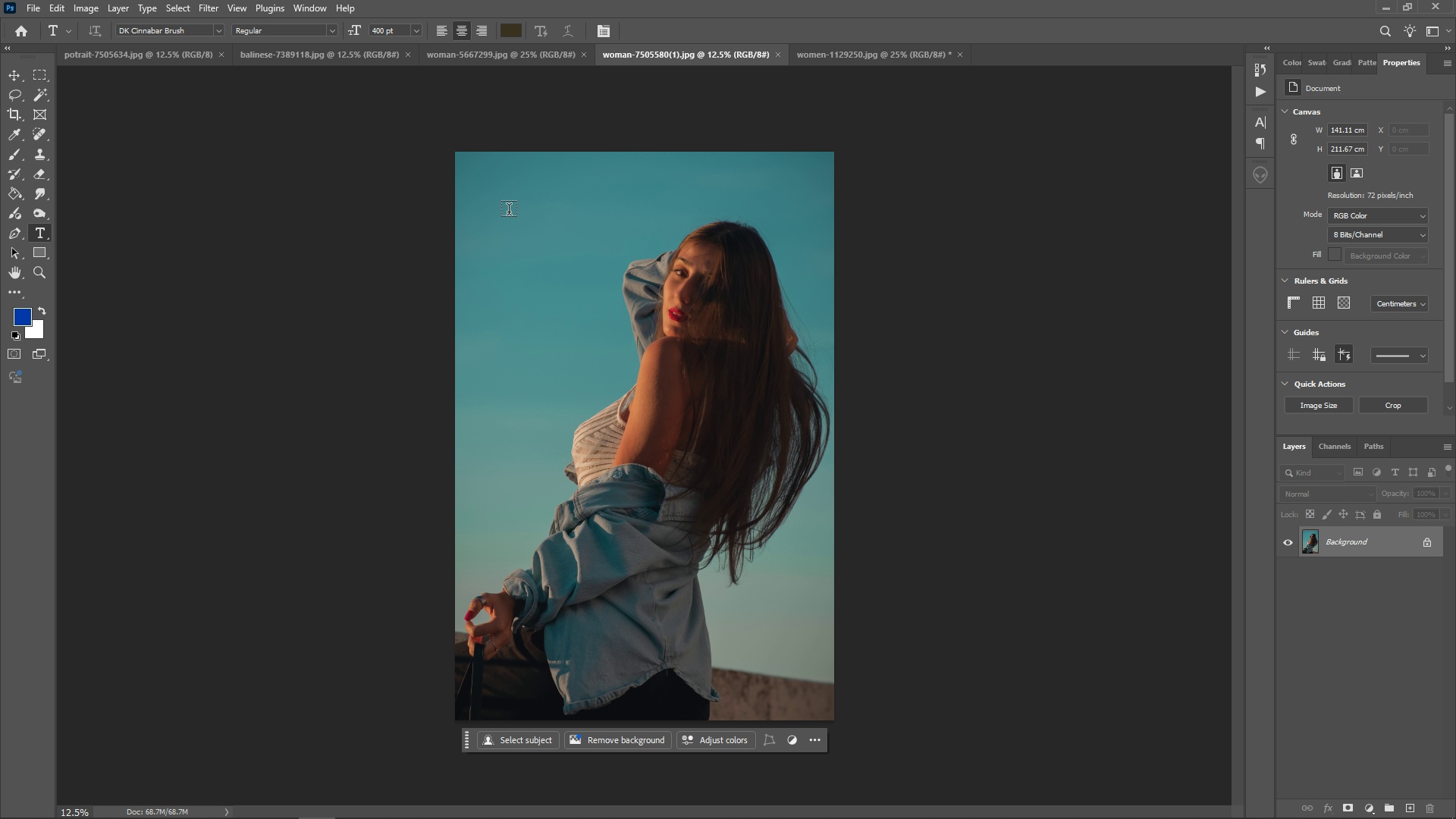 
left_click([509, 212])
 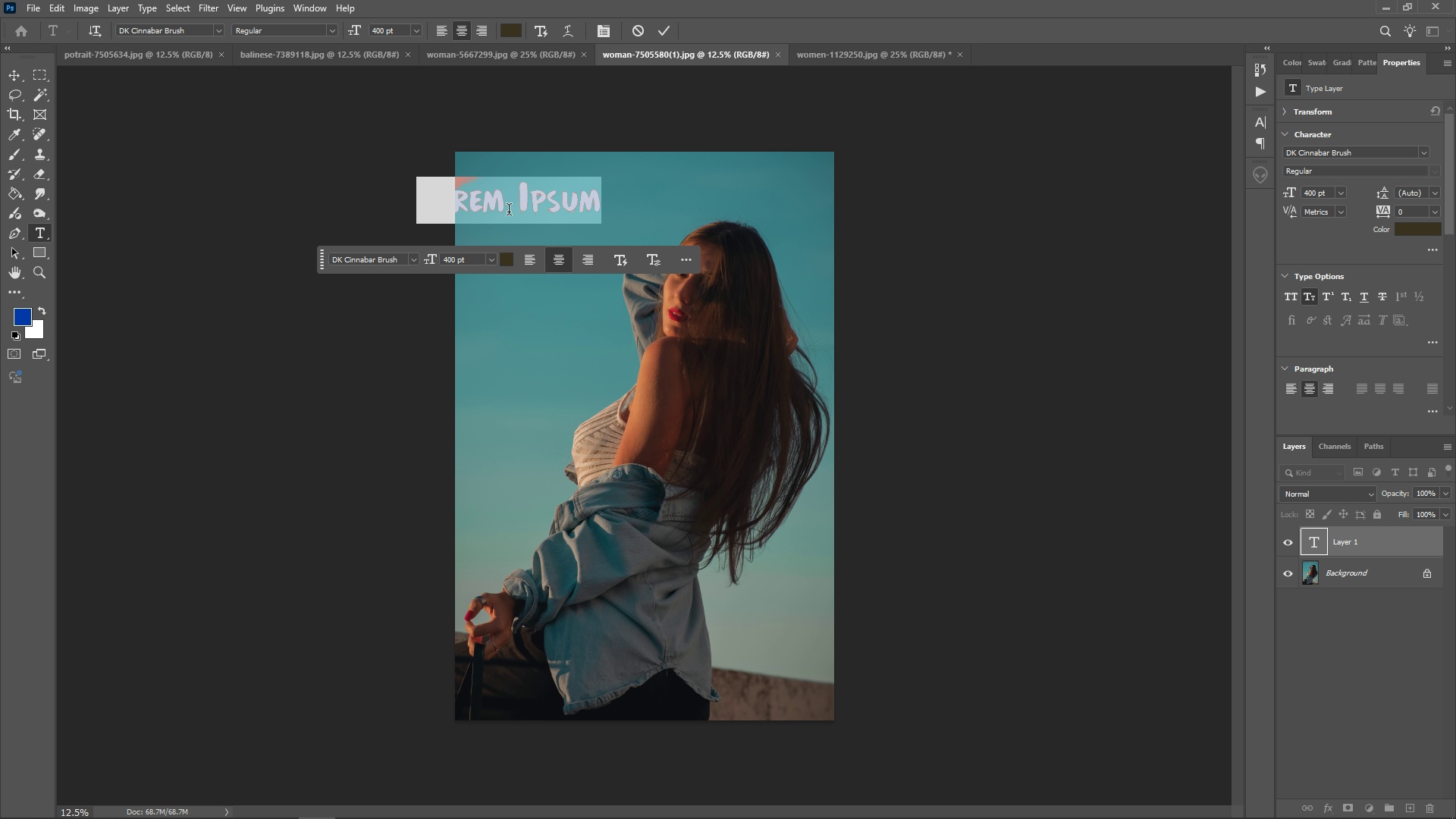 
left_click([509, 212])
 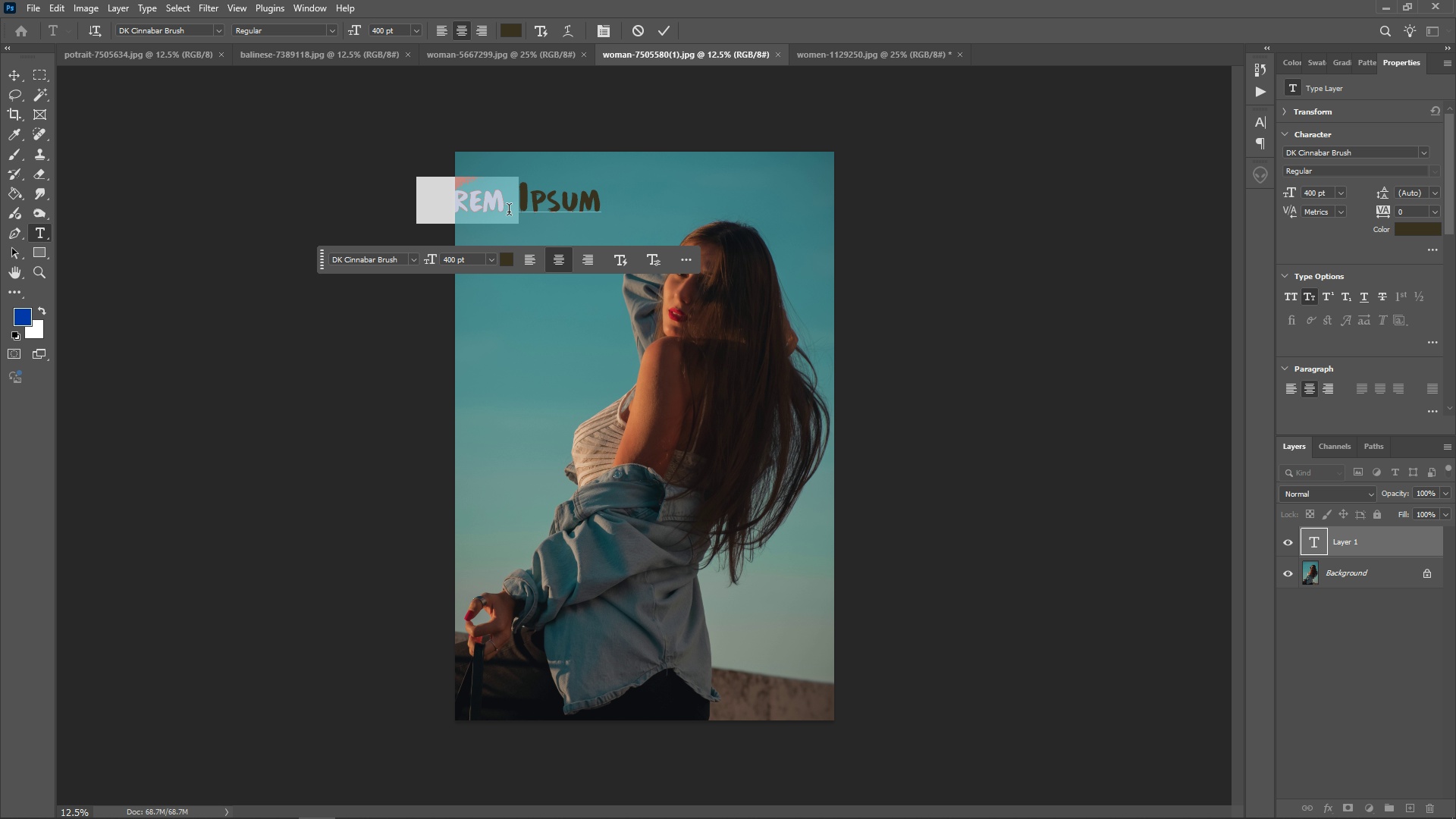 
double_click([509, 212])
 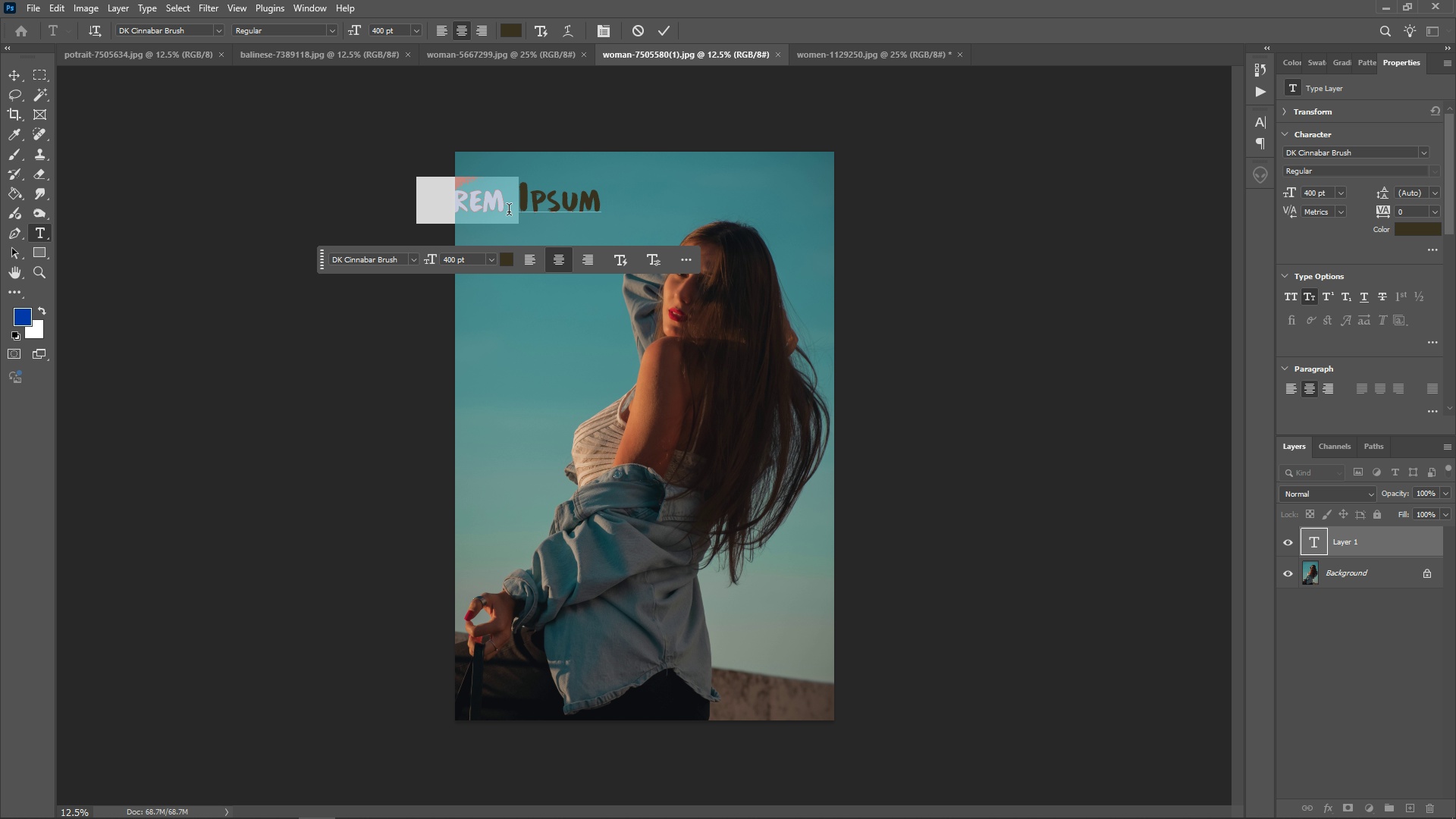 
triple_click([509, 212])
 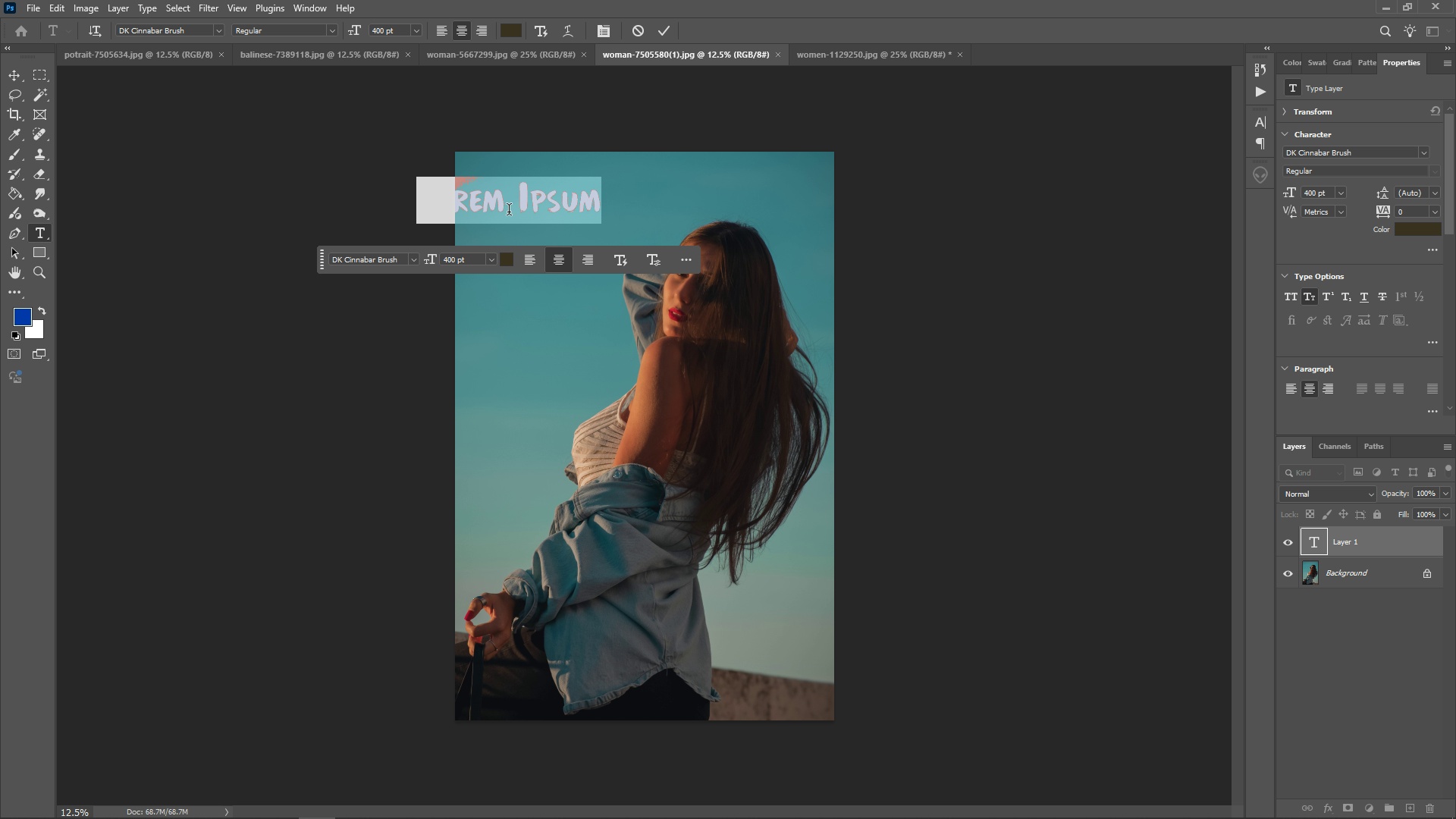 
type(Oil Painting)
 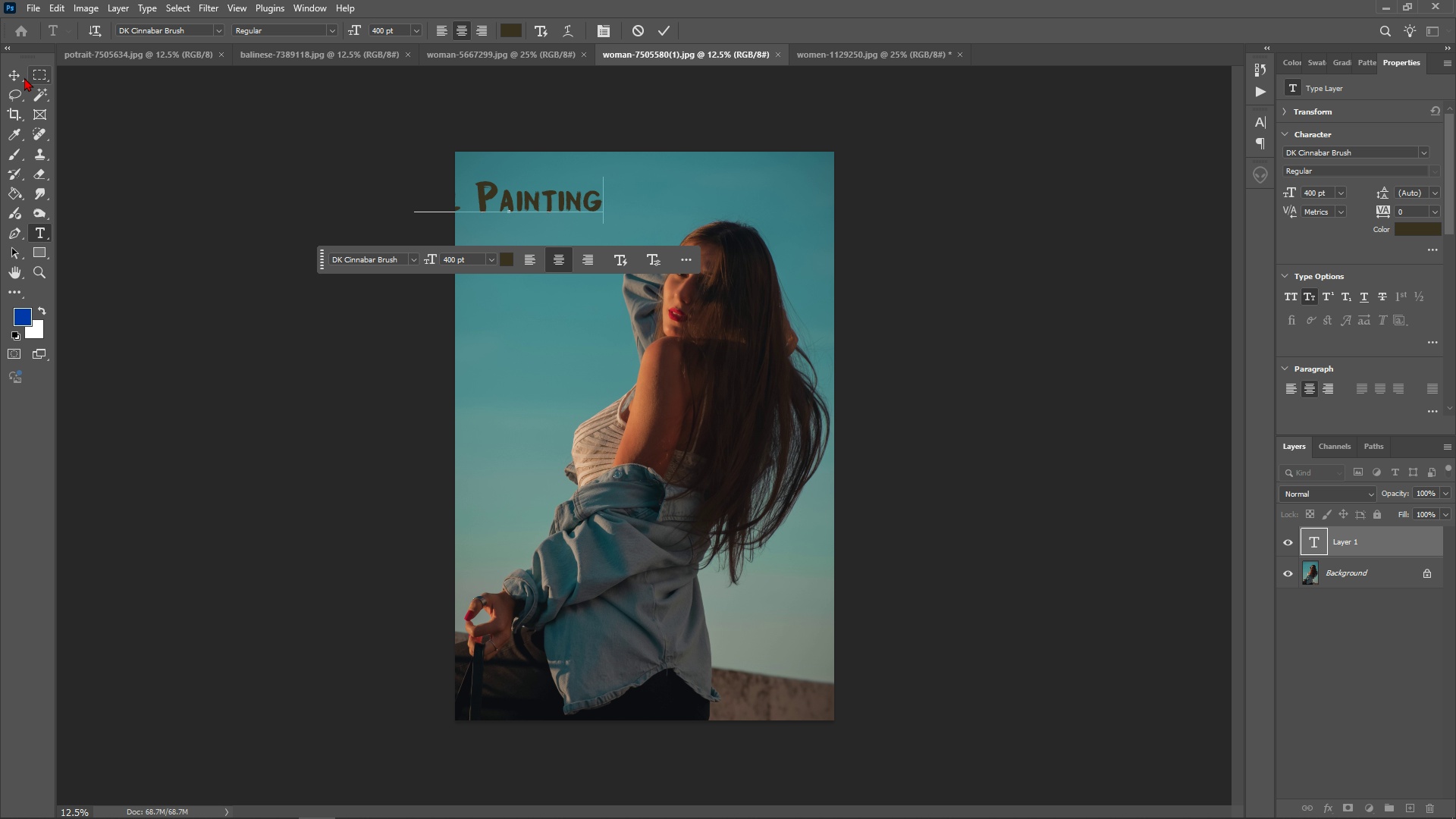 
left_click([14, 63])
 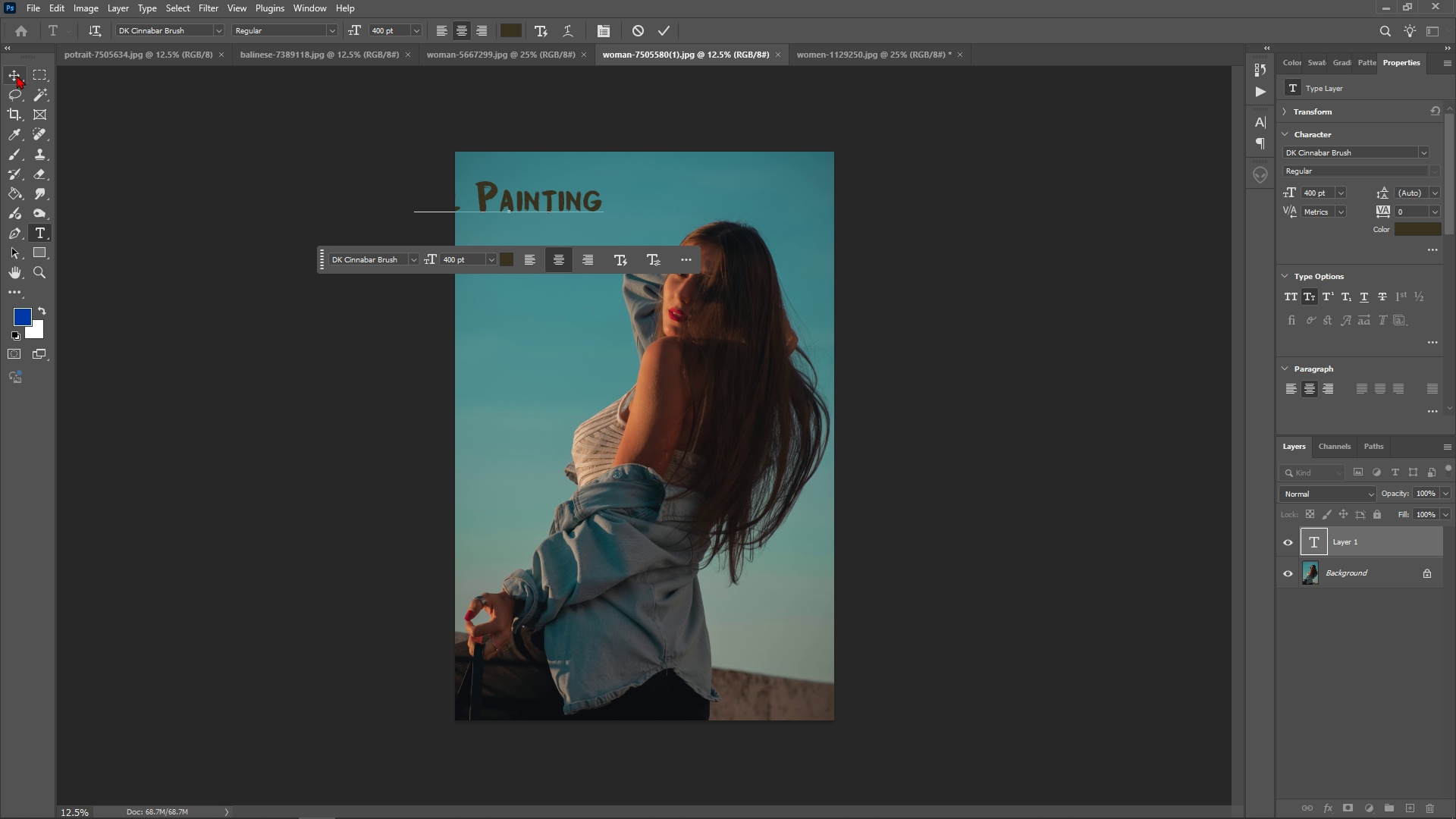 
left_click([17, 75])
 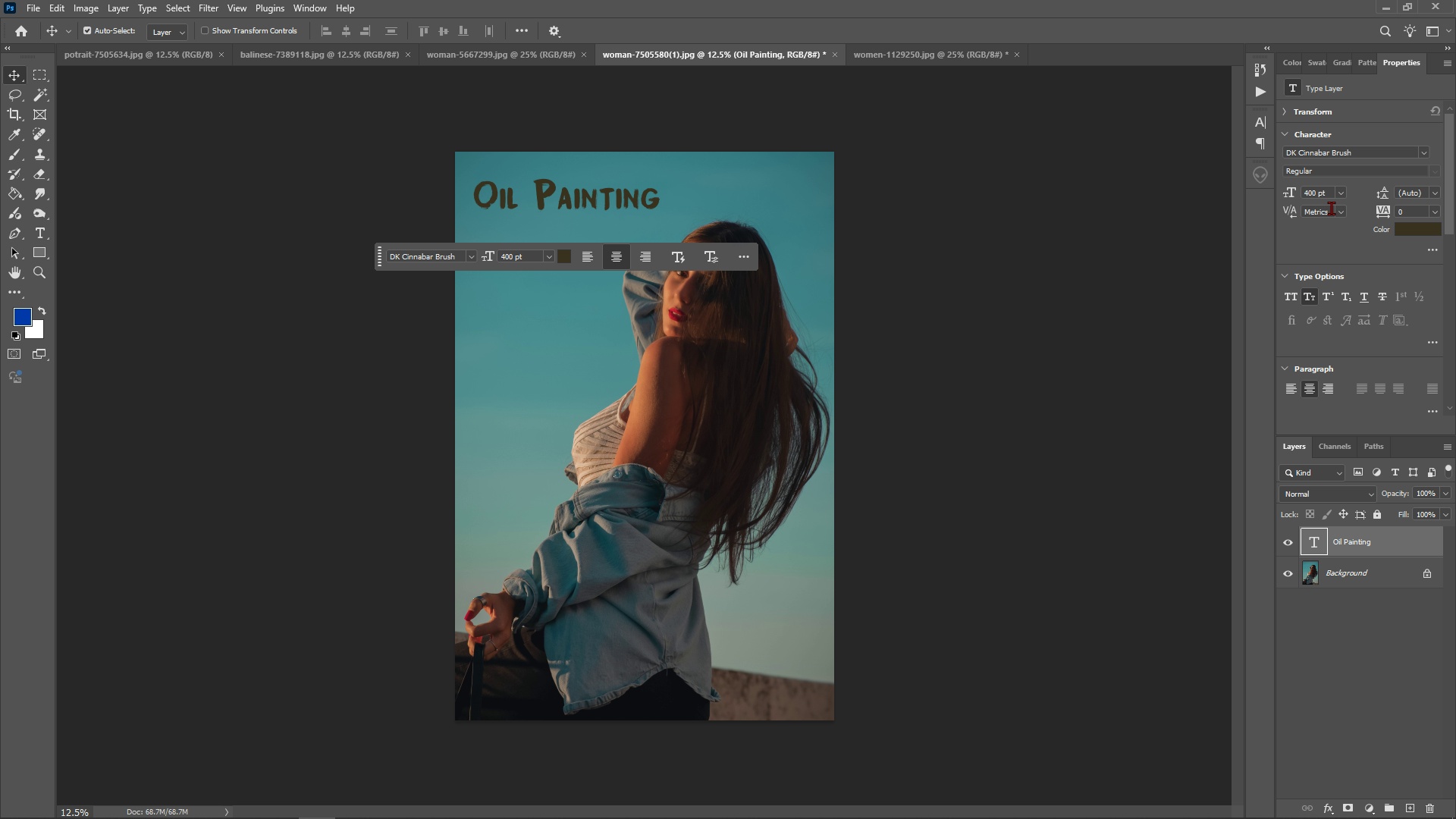 
left_click([1396, 226])
 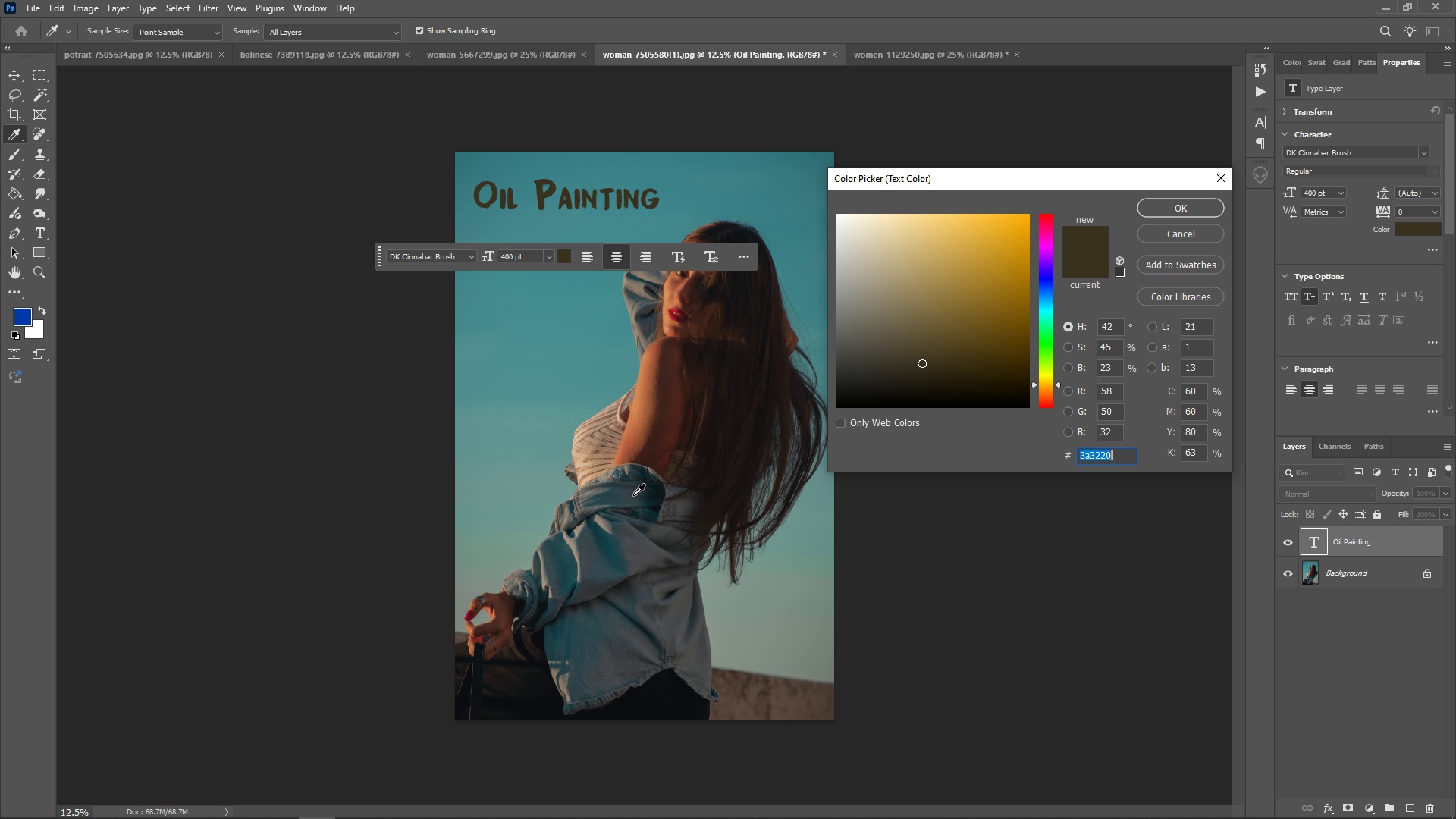 
left_click([633, 495])
 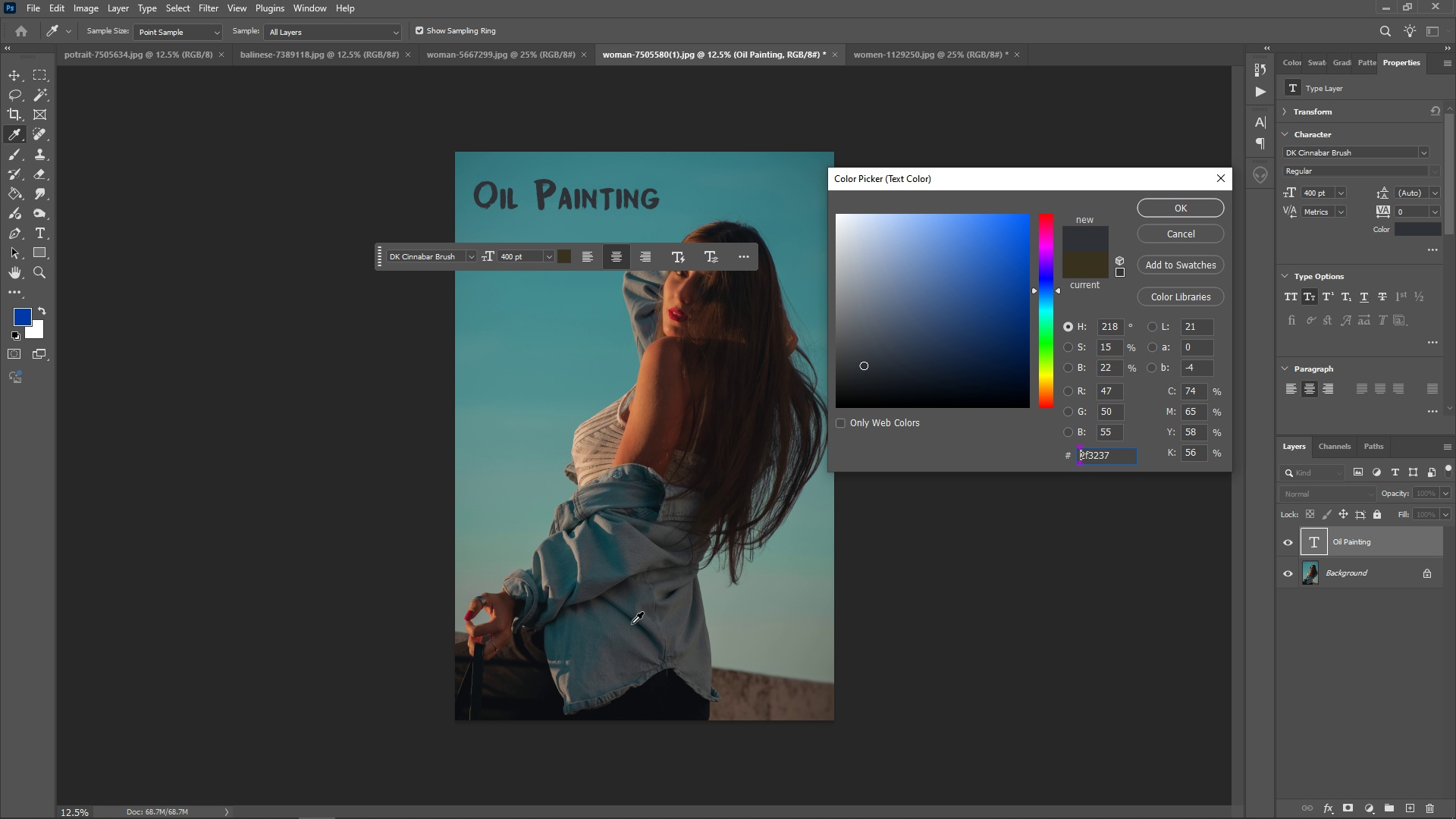 
left_click([595, 642])
 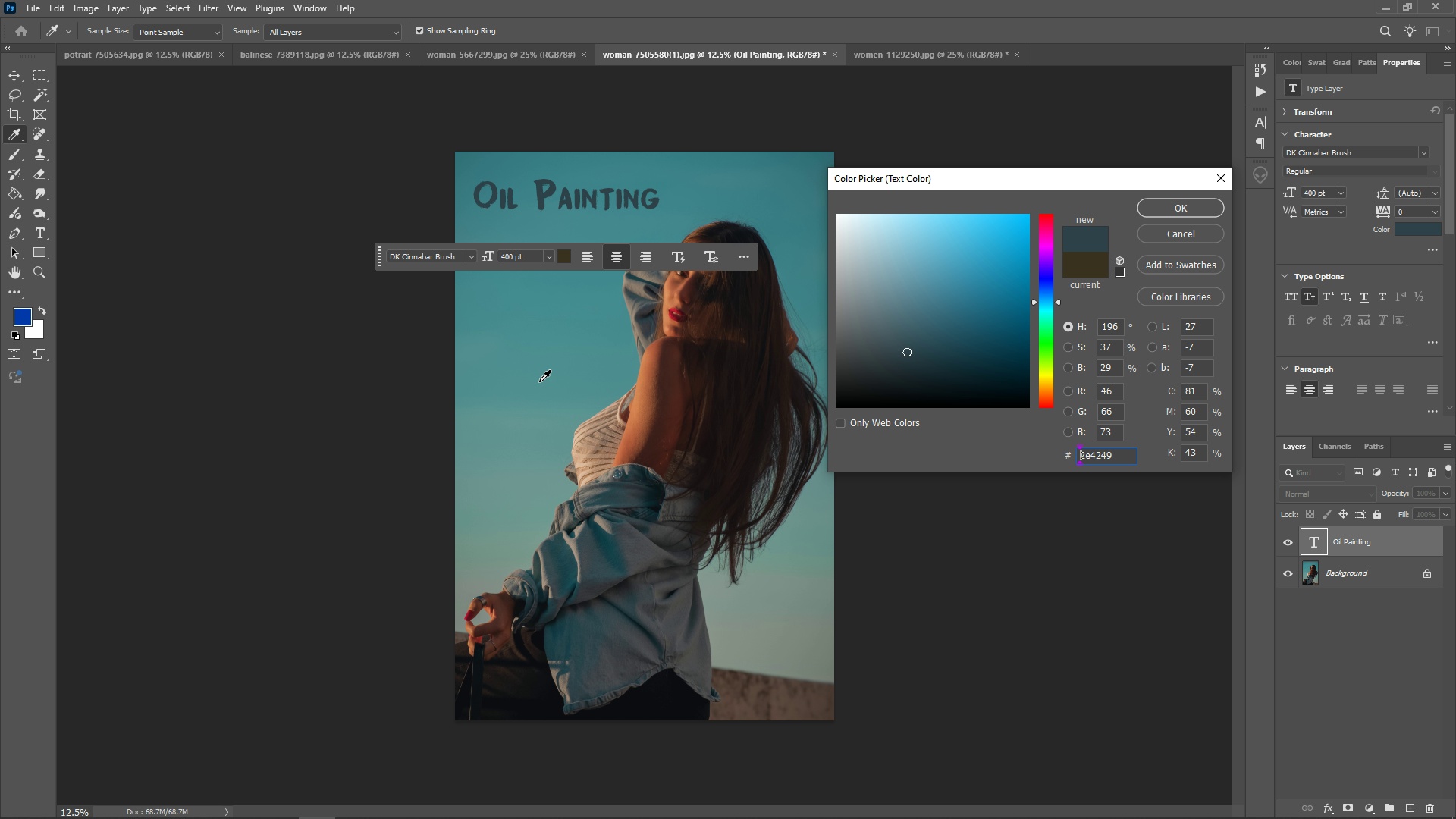 
left_click([533, 363])
 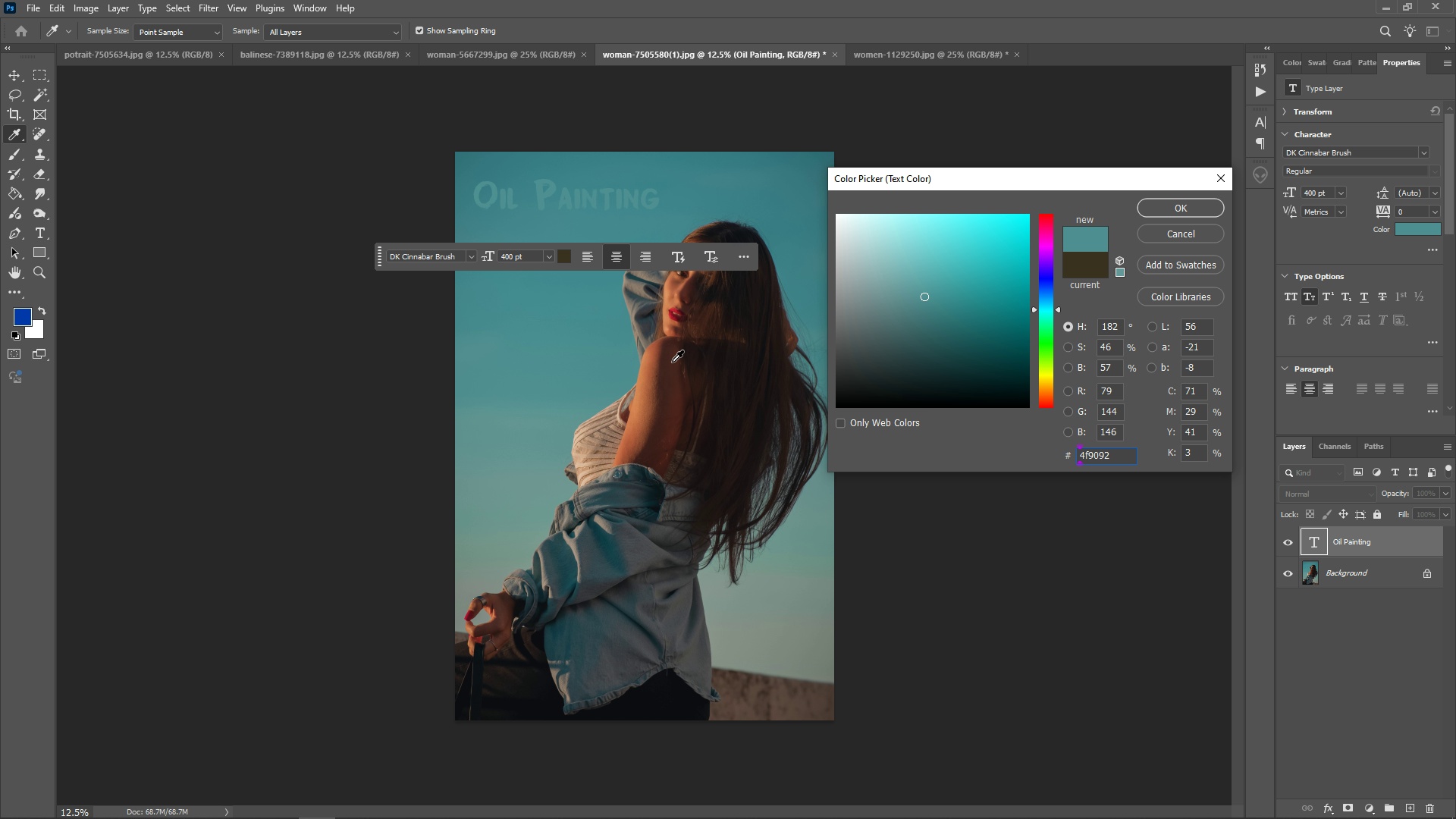 
left_click([674, 313])
 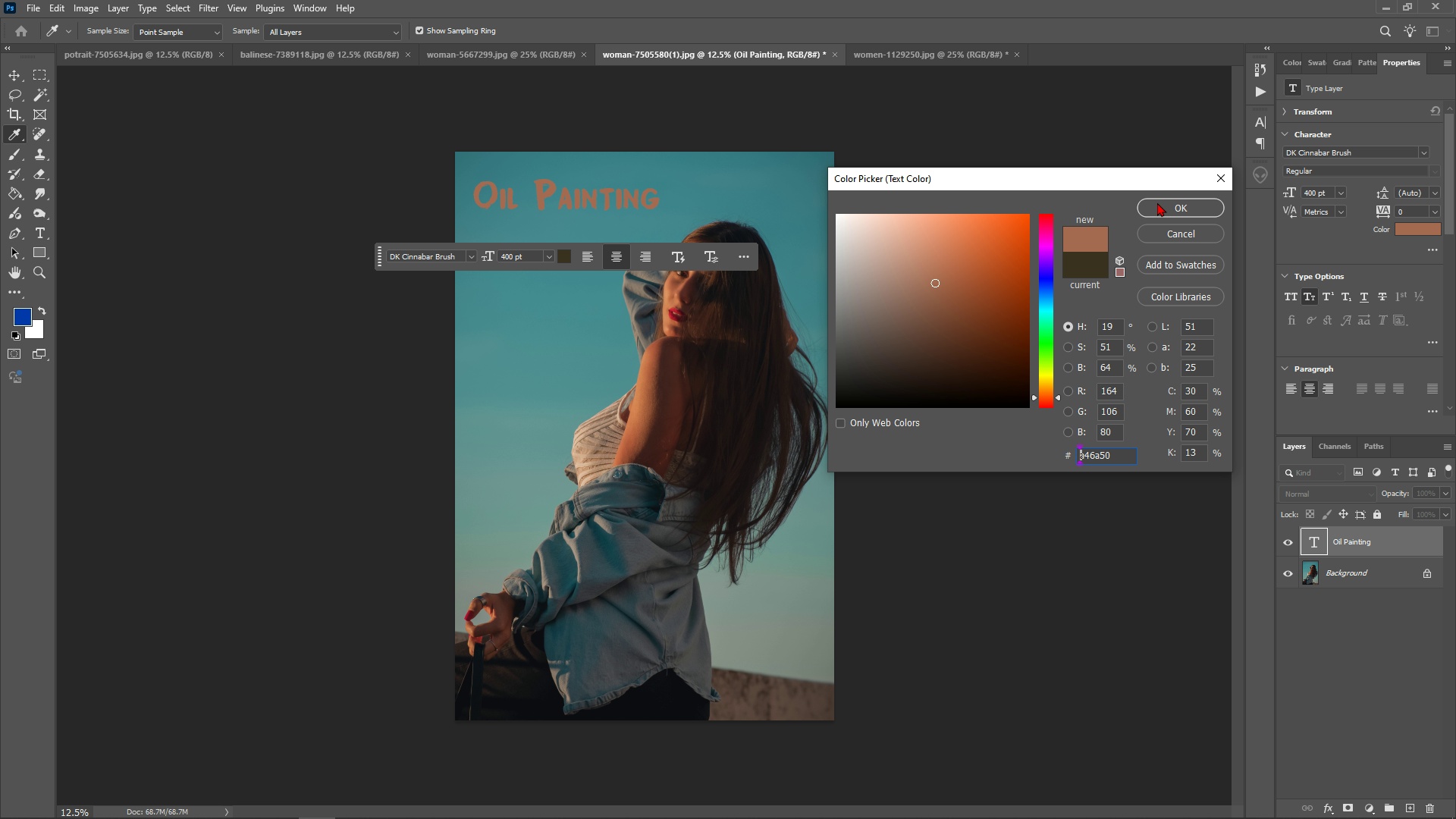 
left_click([1175, 196])
 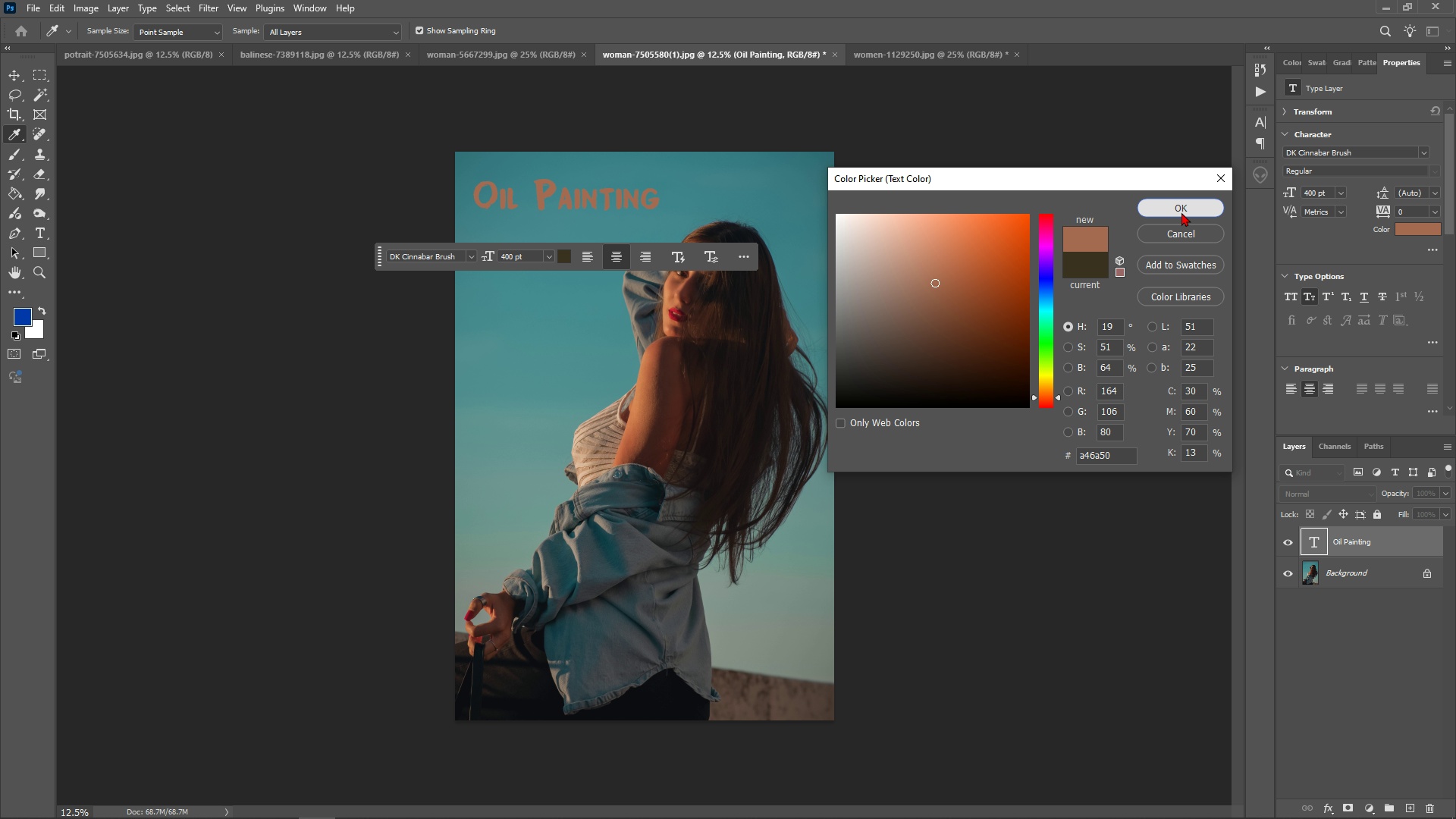 
left_click([1181, 212])
 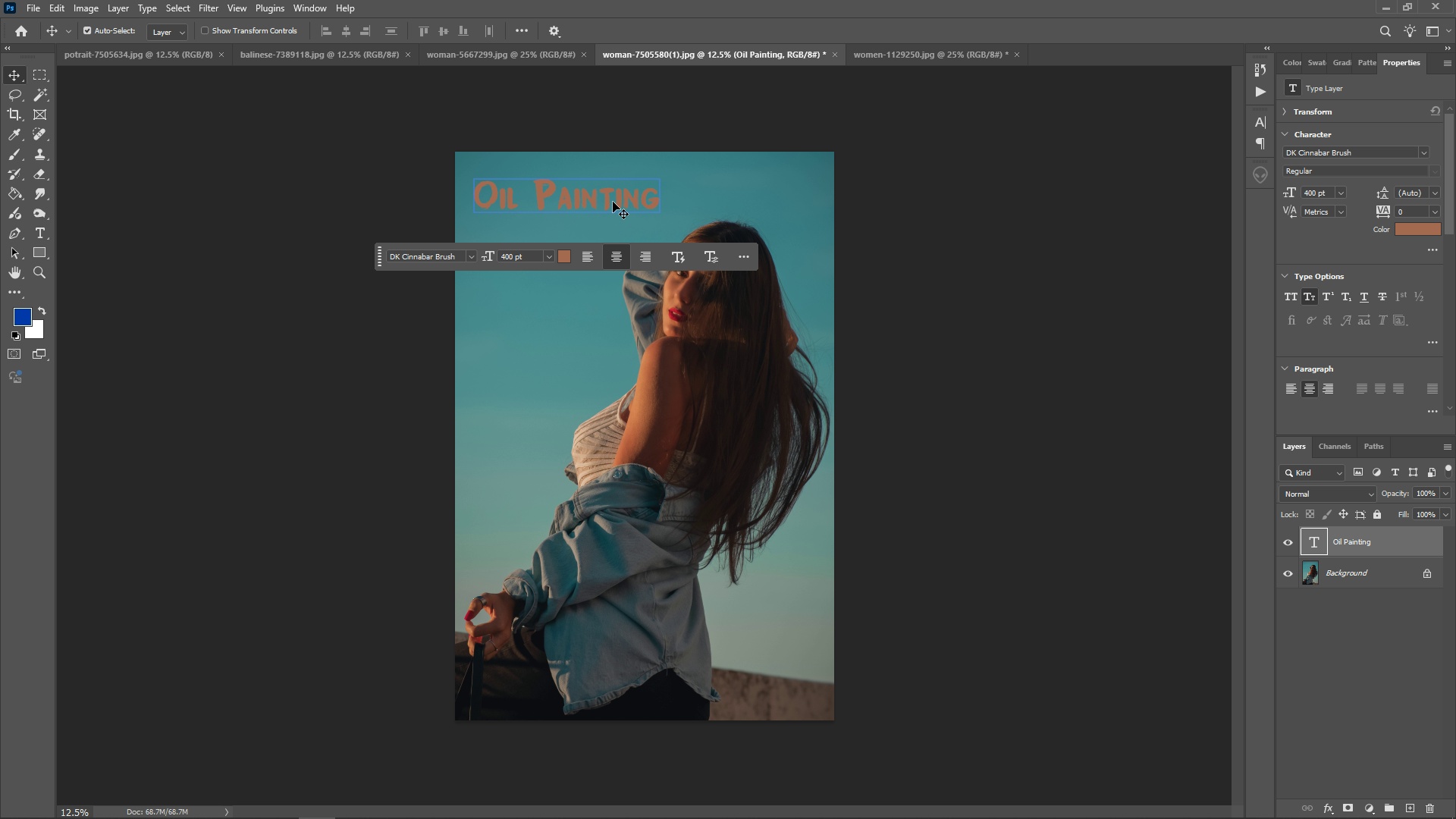 
left_click([613, 202])
 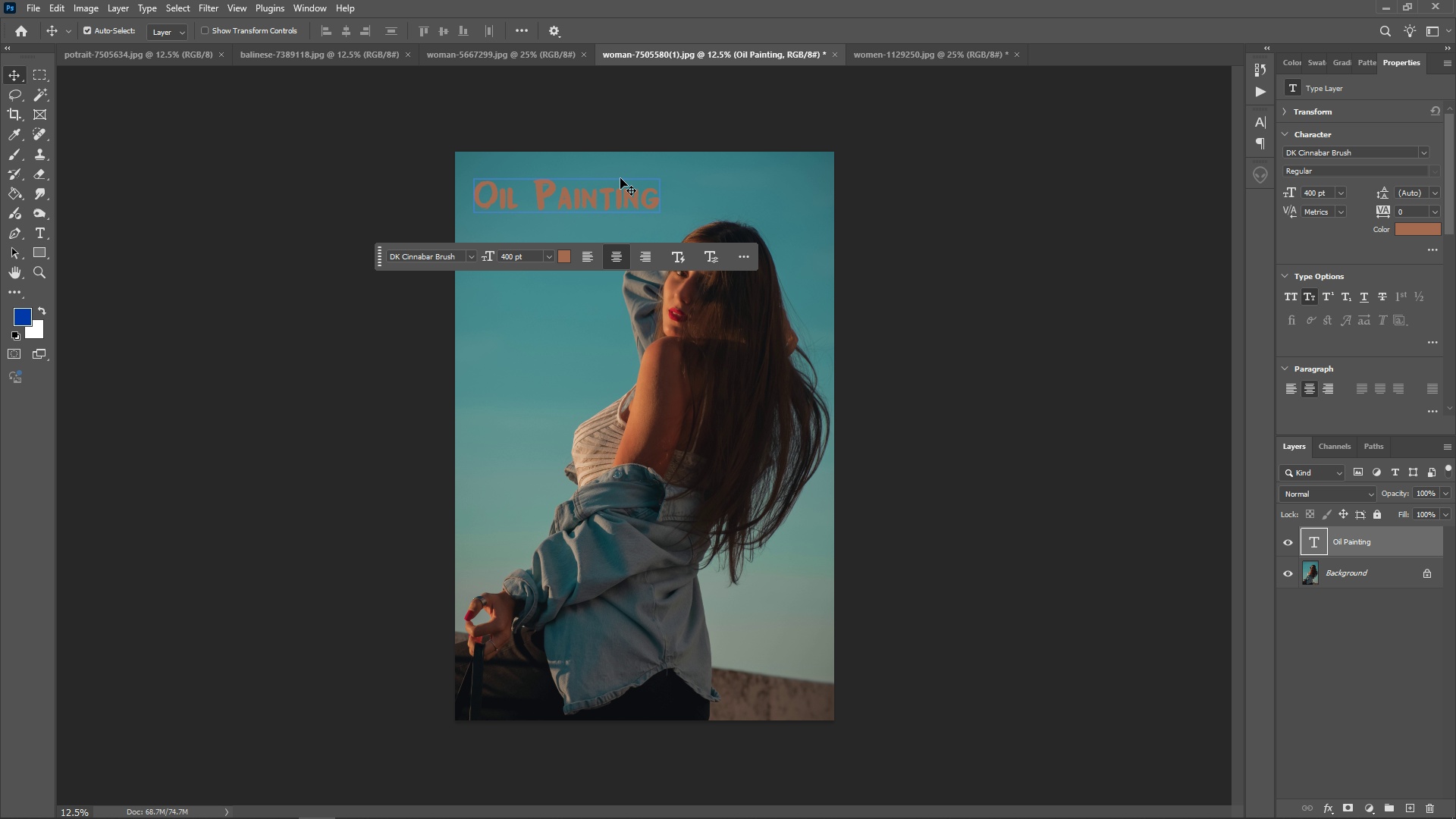 
key(Control+T)
 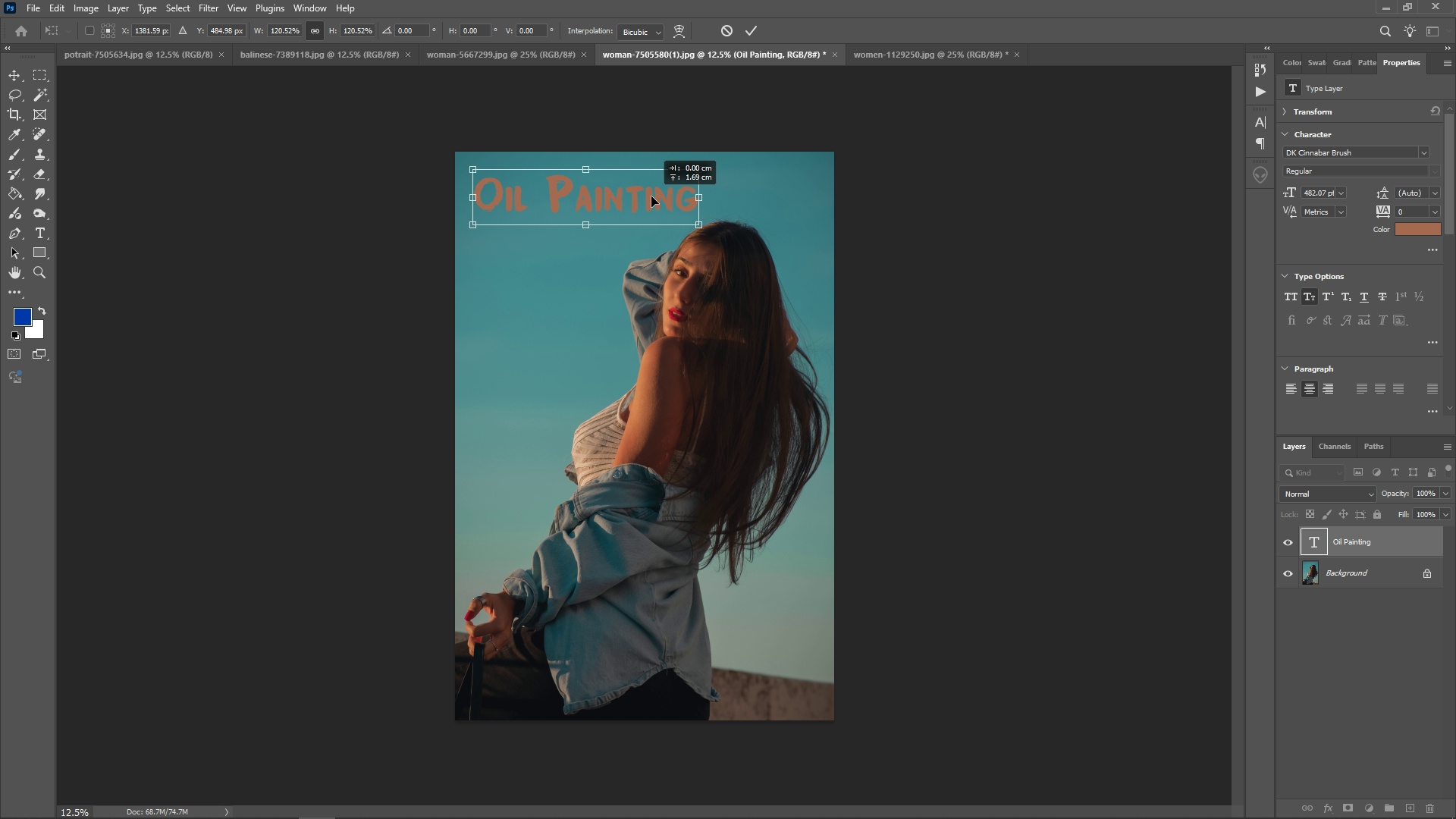 
wait(6.13)
 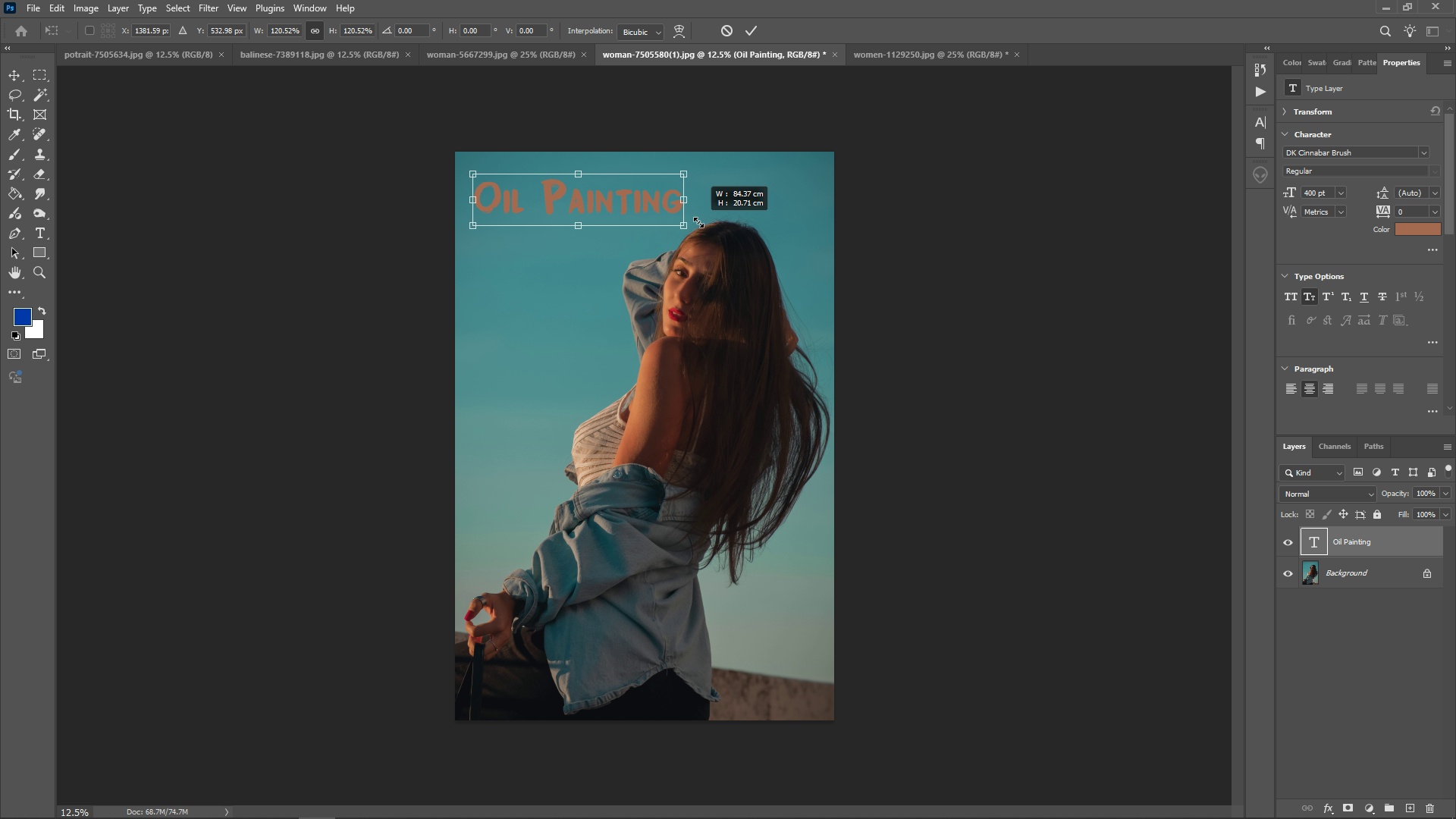 
key(Enter)
 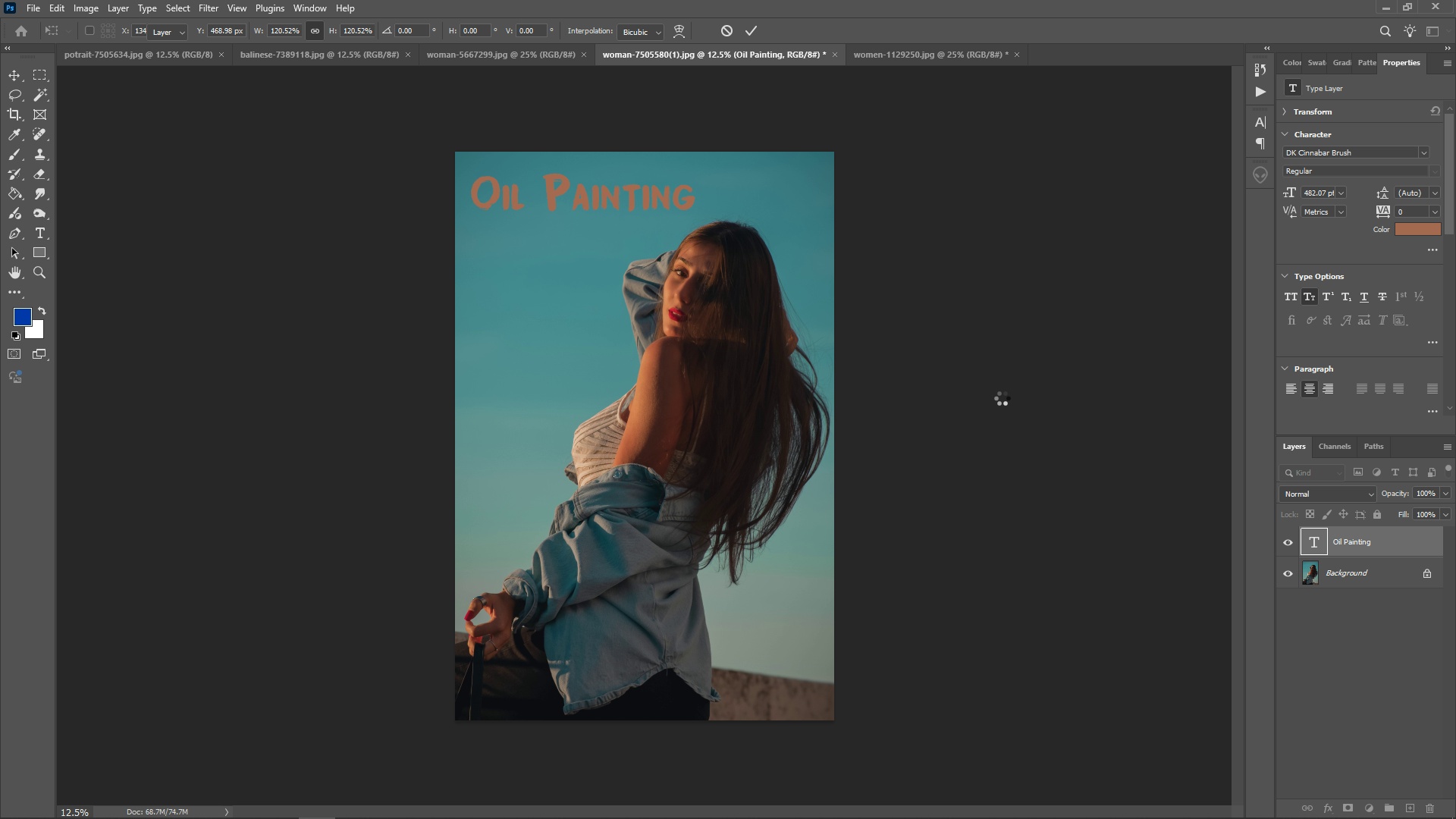 
left_click([1002, 398])
 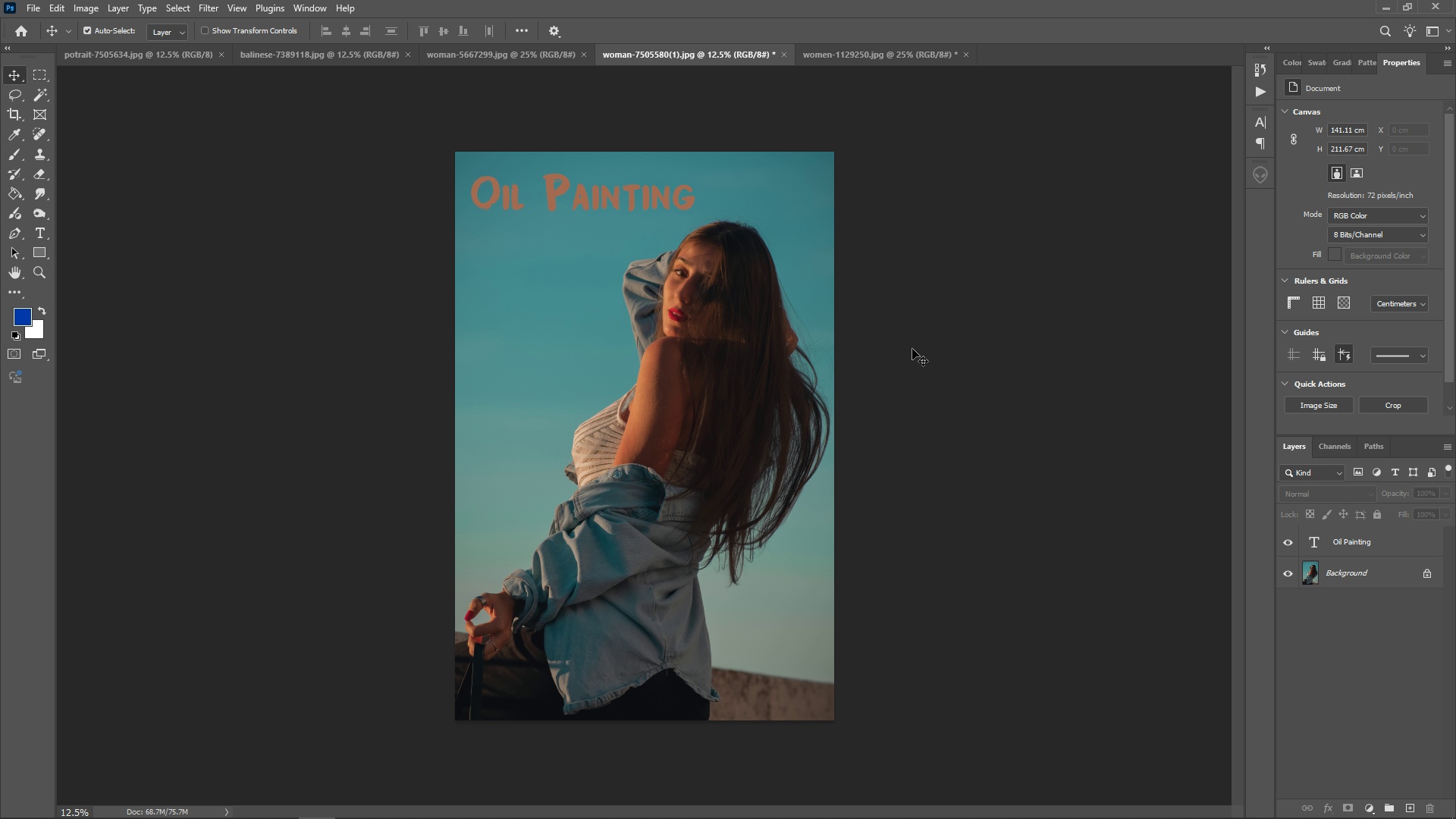 
wait(5.75)
 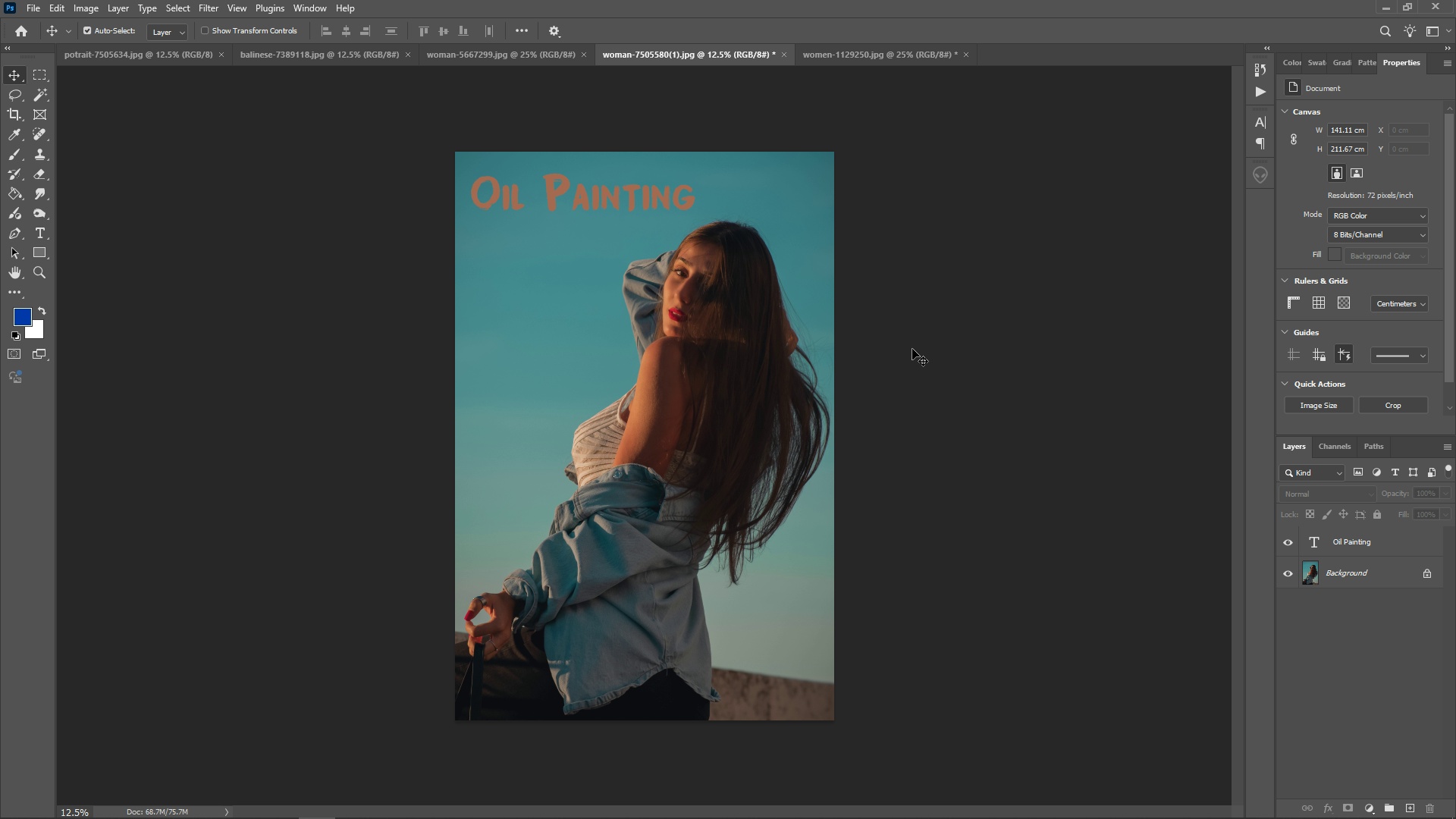 
left_click([1345, 582])
 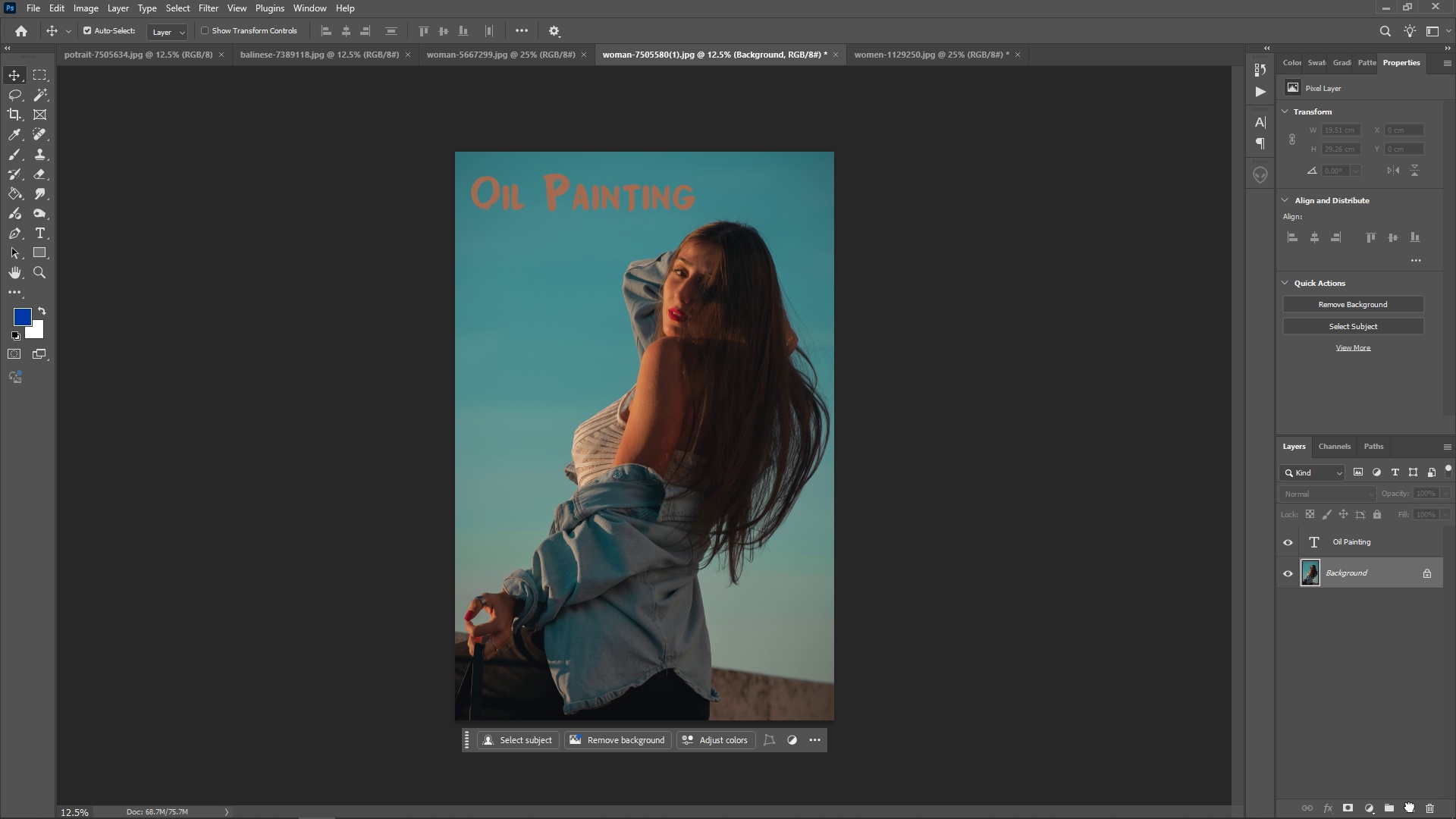 
mouse_move([1363, 721])
 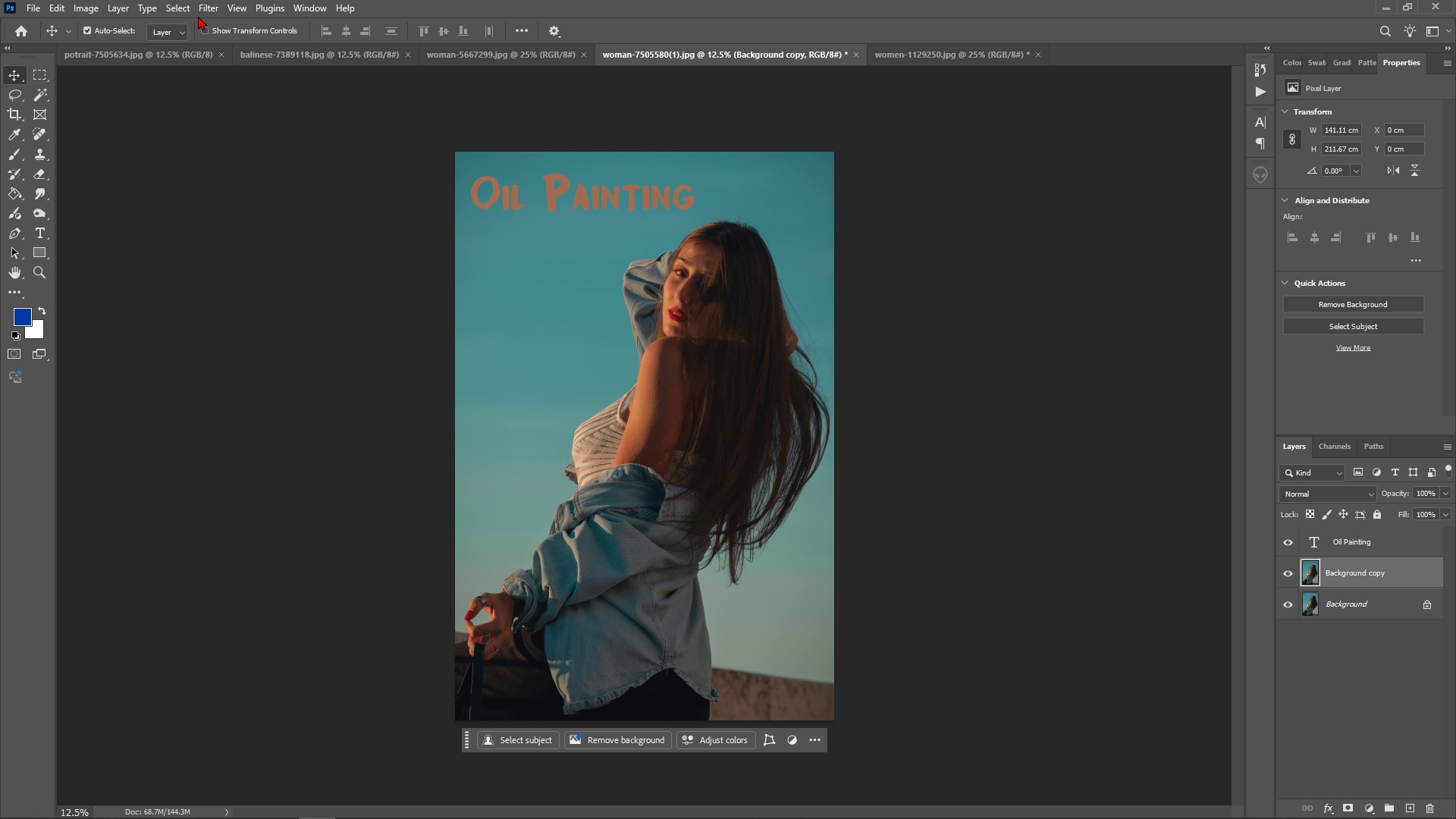 
left_click([213, 8])
 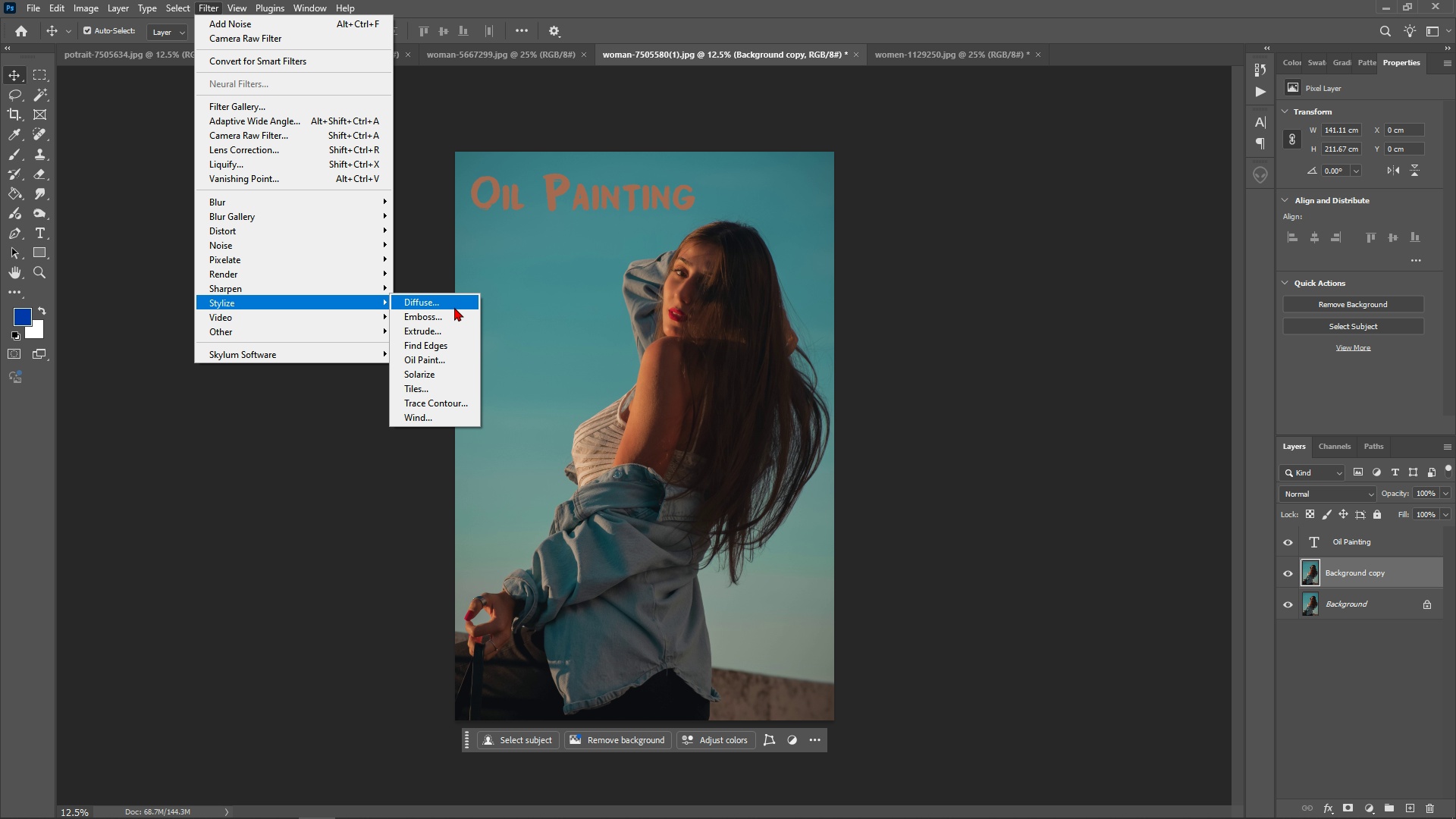 
left_click([436, 361])
 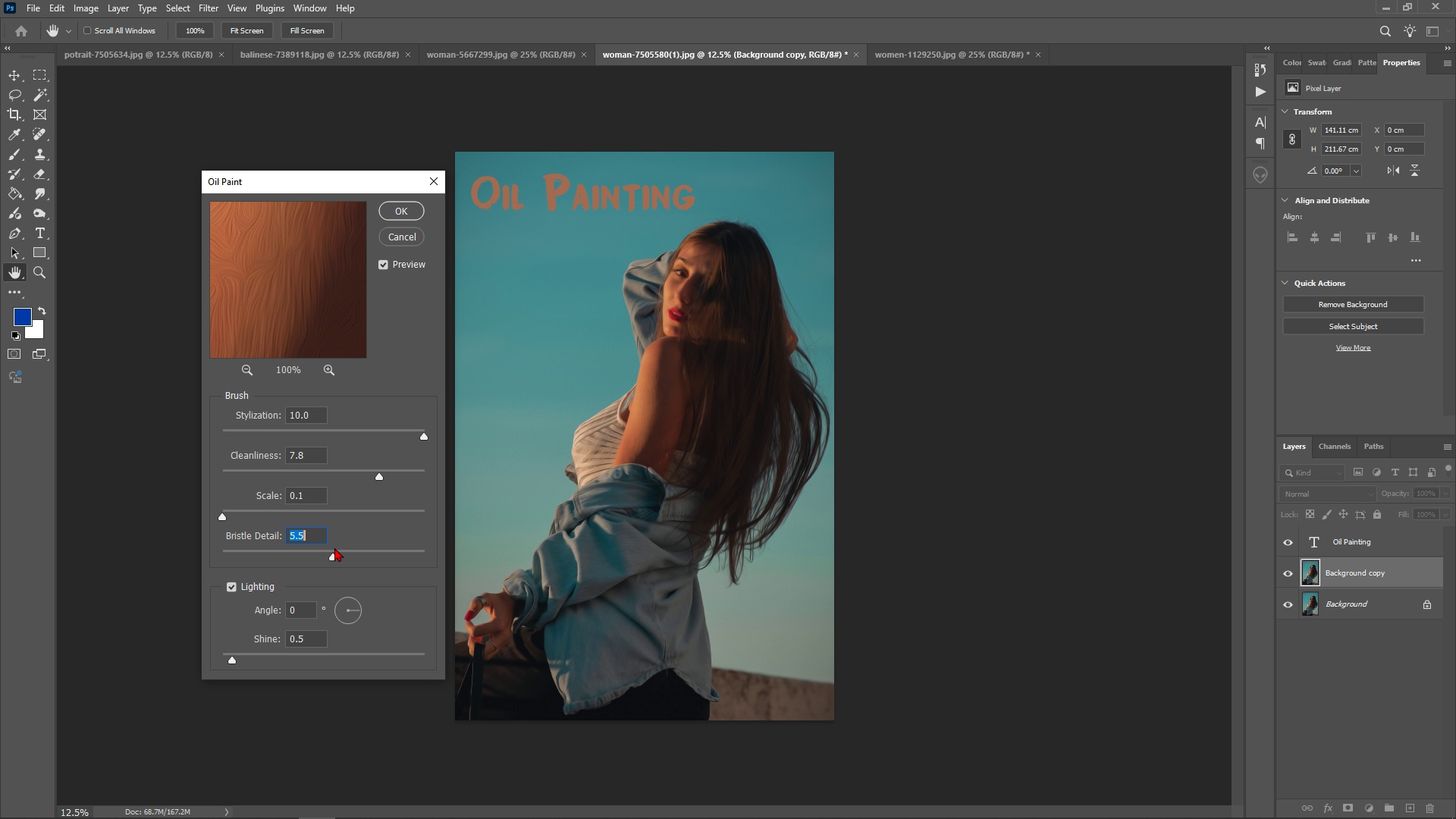 
wait(18.17)
 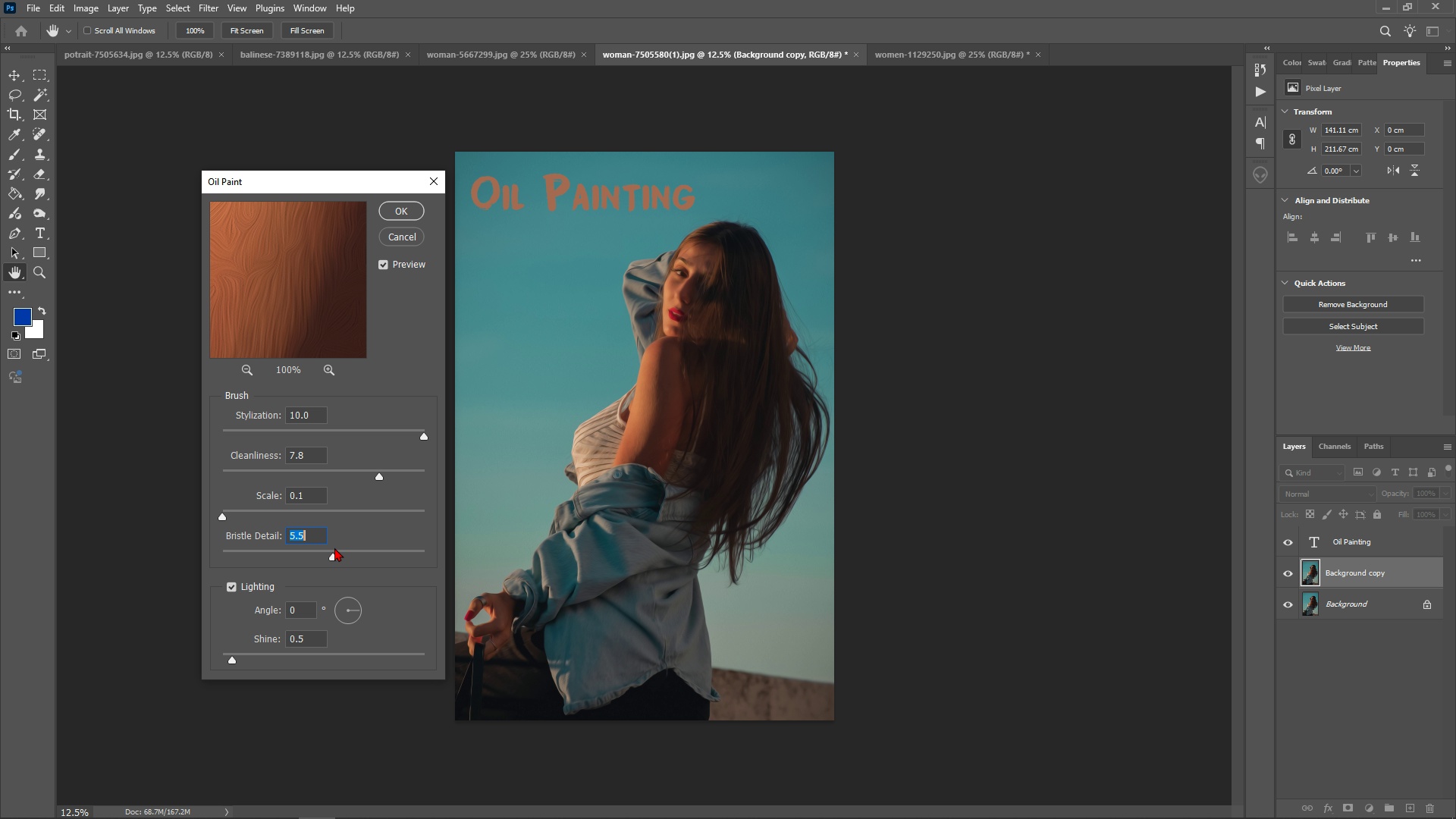 
left_click([397, 263])
 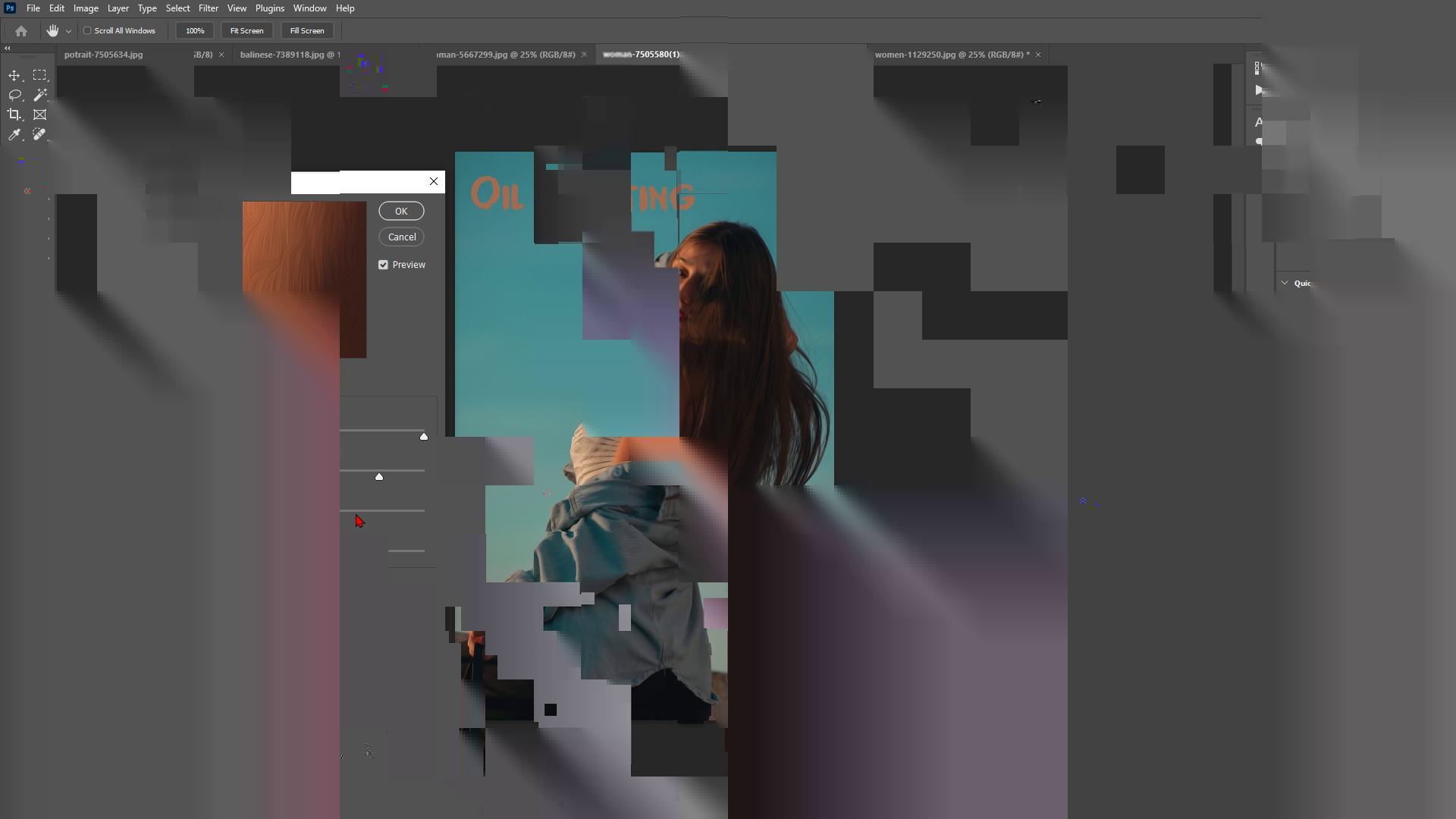 